 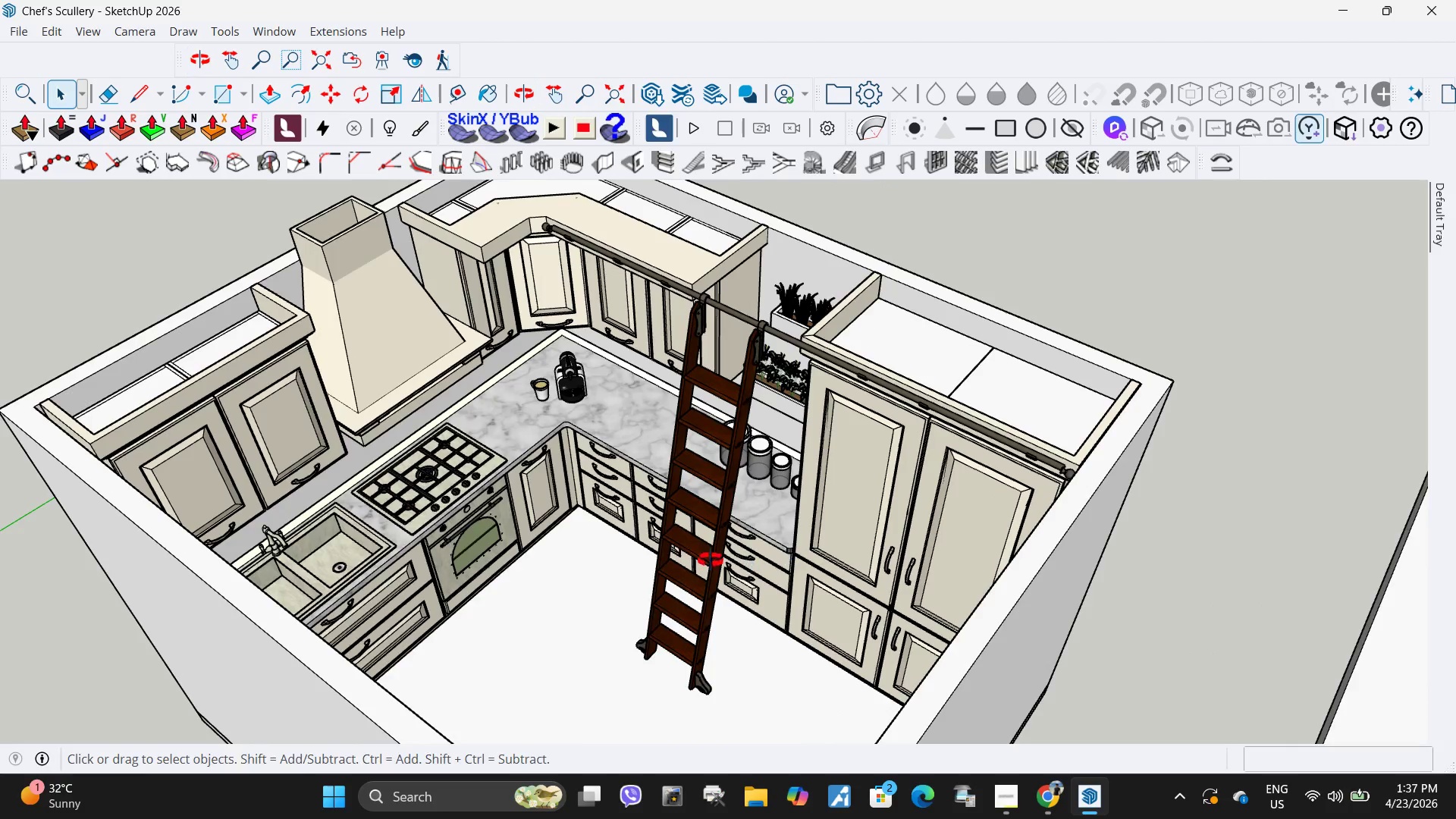 
scroll: coordinate [757, 556], scroll_direction: down, amount: 6.0
 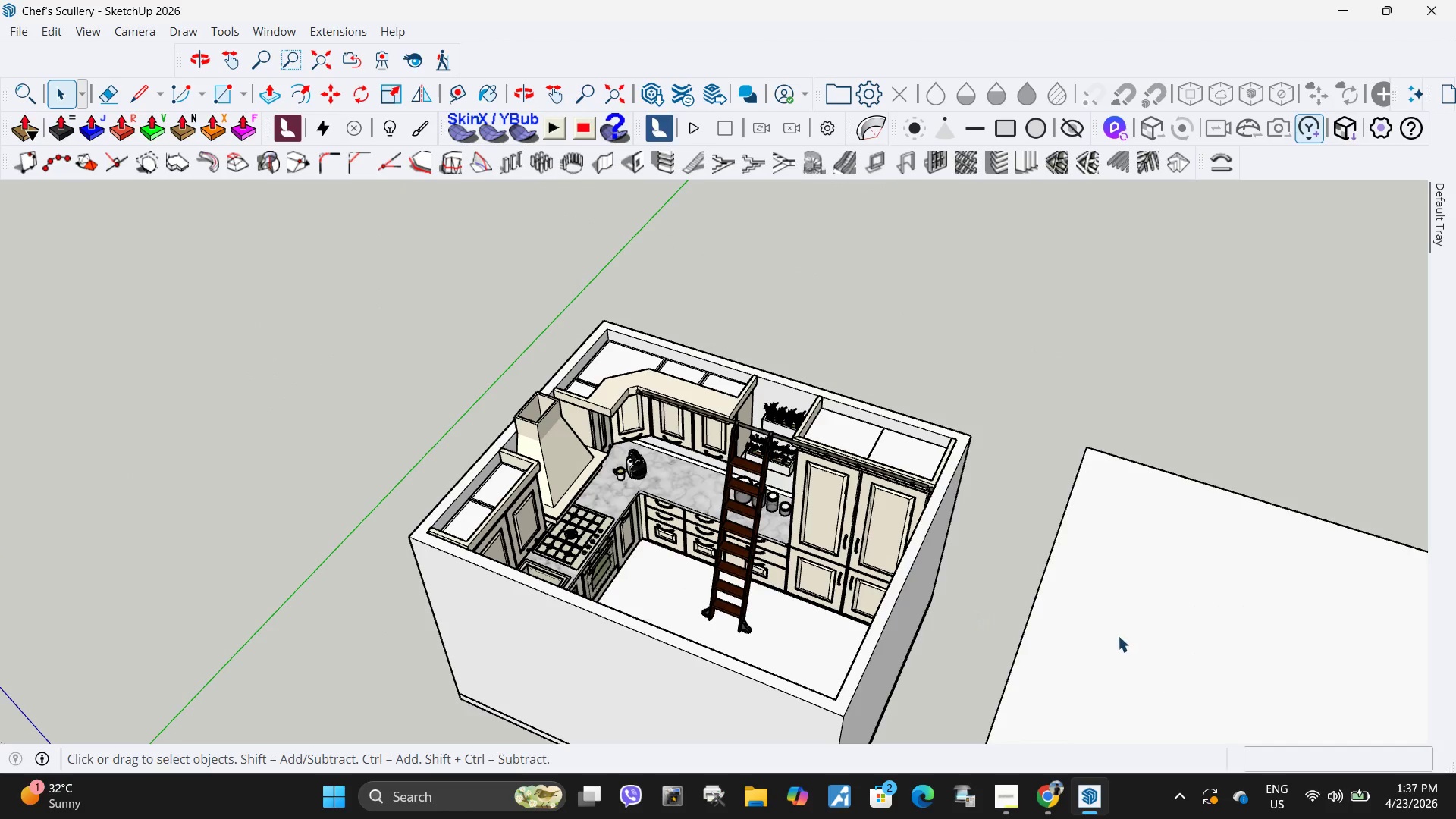 
scroll: coordinate [804, 553], scroll_direction: up, amount: 1.0
 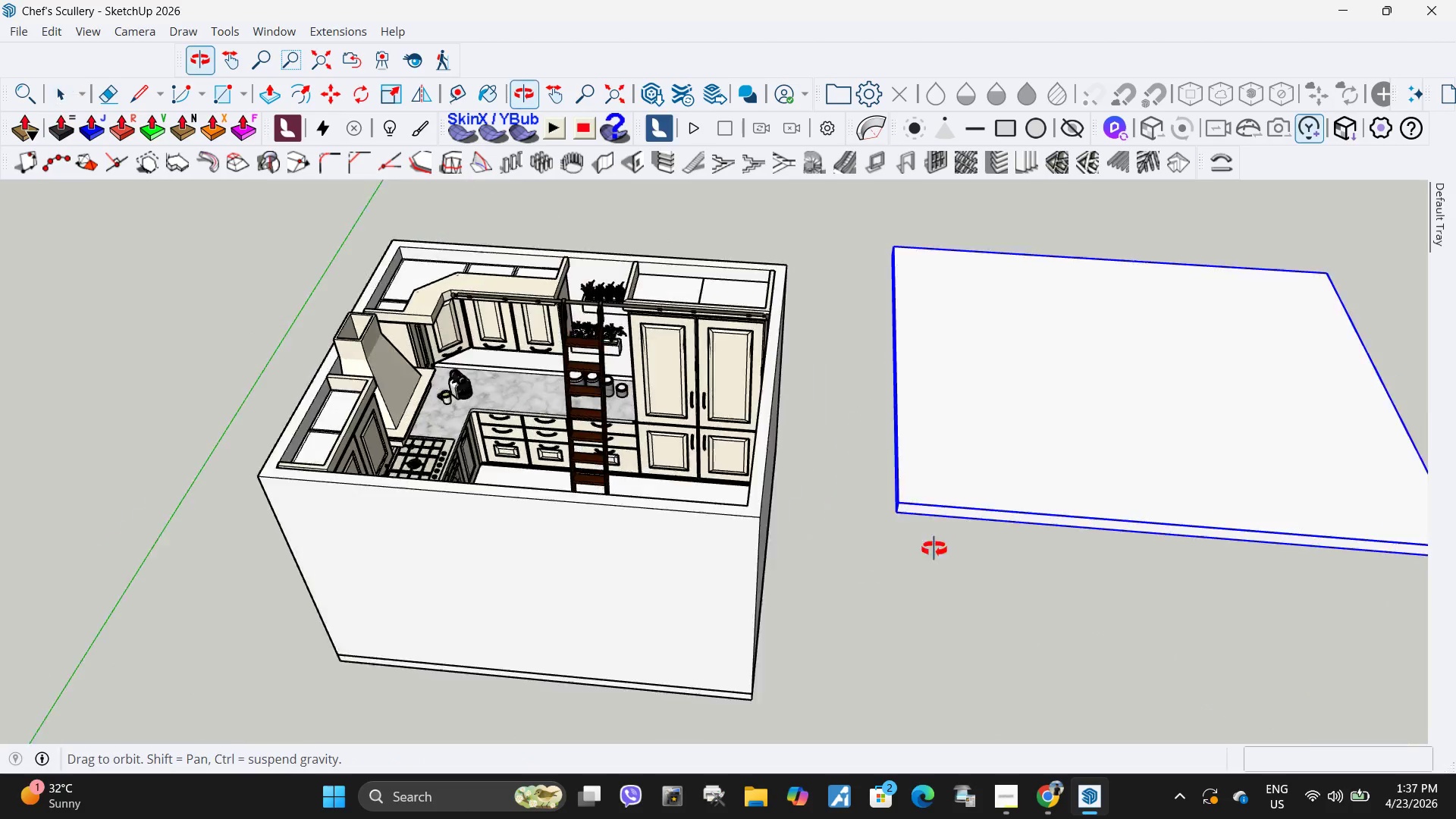 
key(M)
 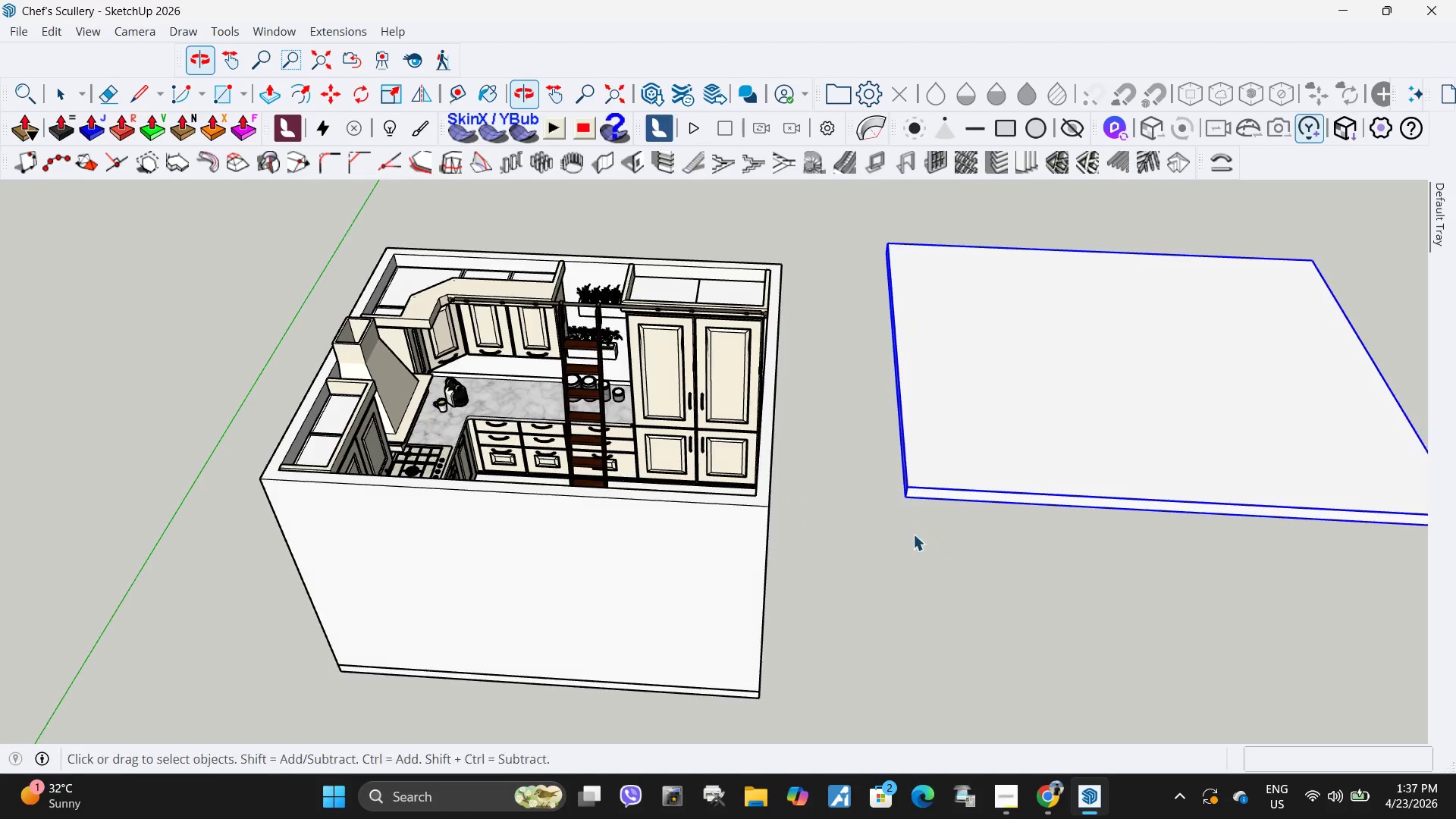 
mouse_move([890, 515])
 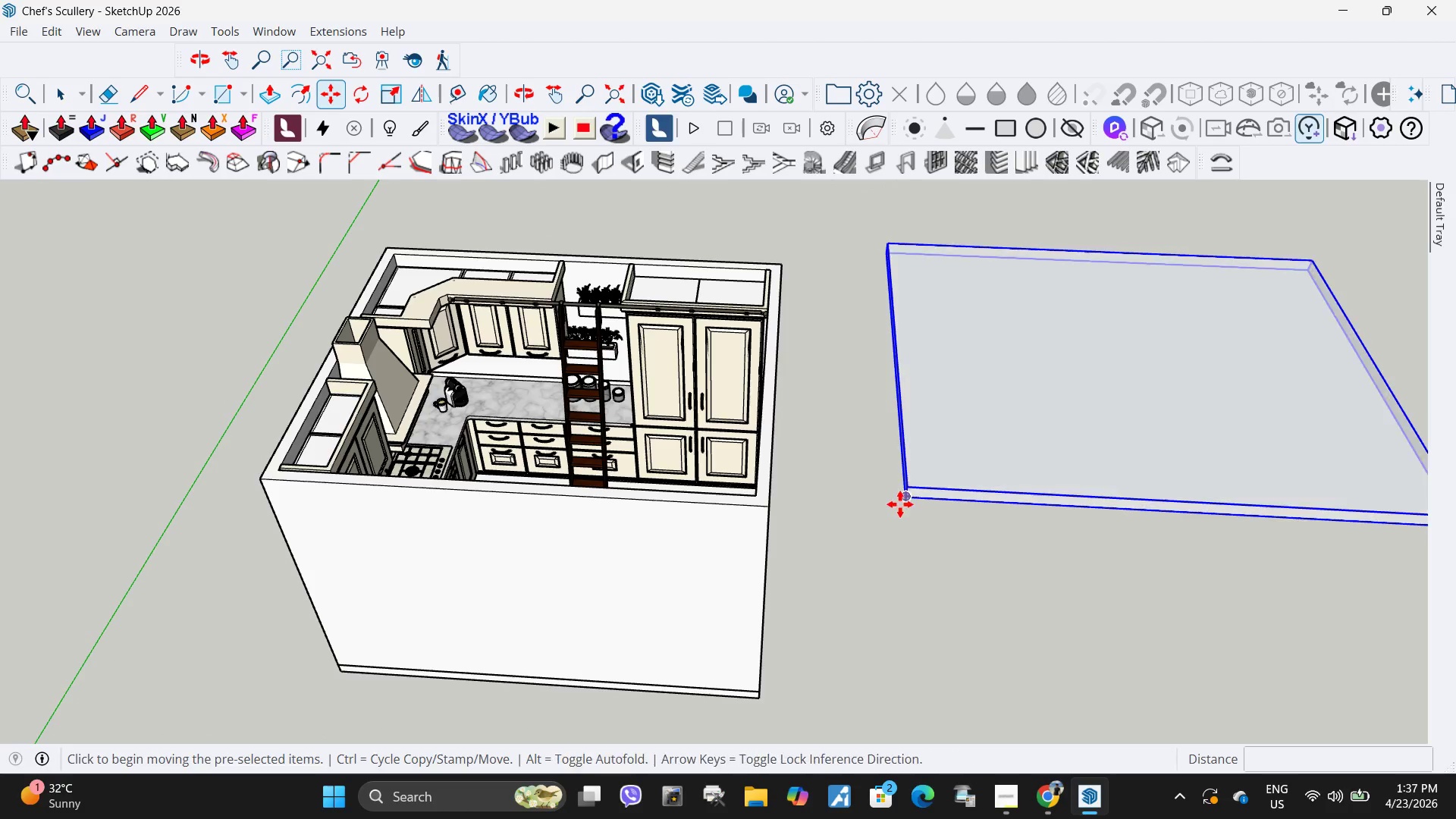 
left_click([902, 503])
 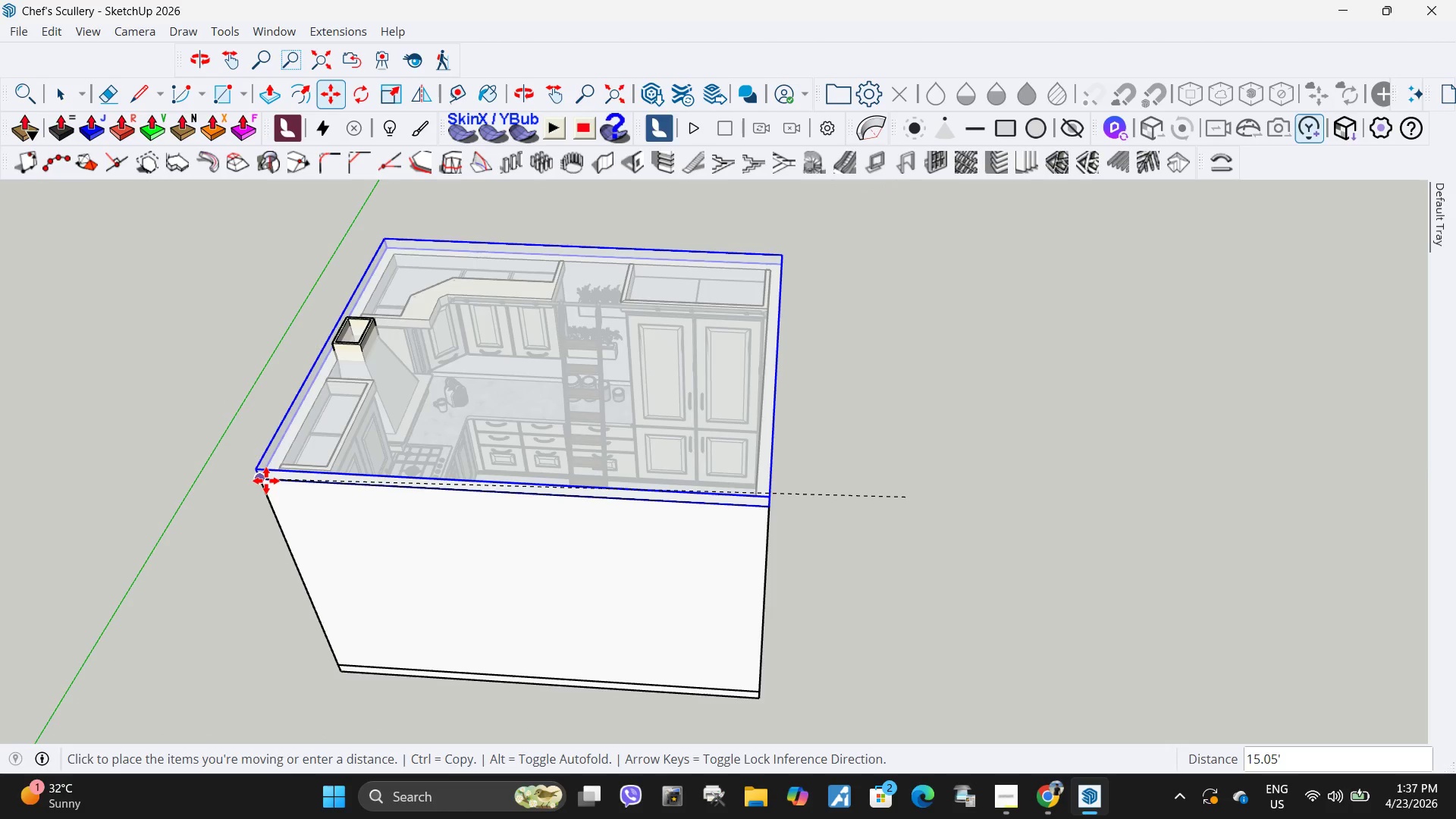 
left_click([266, 481])
 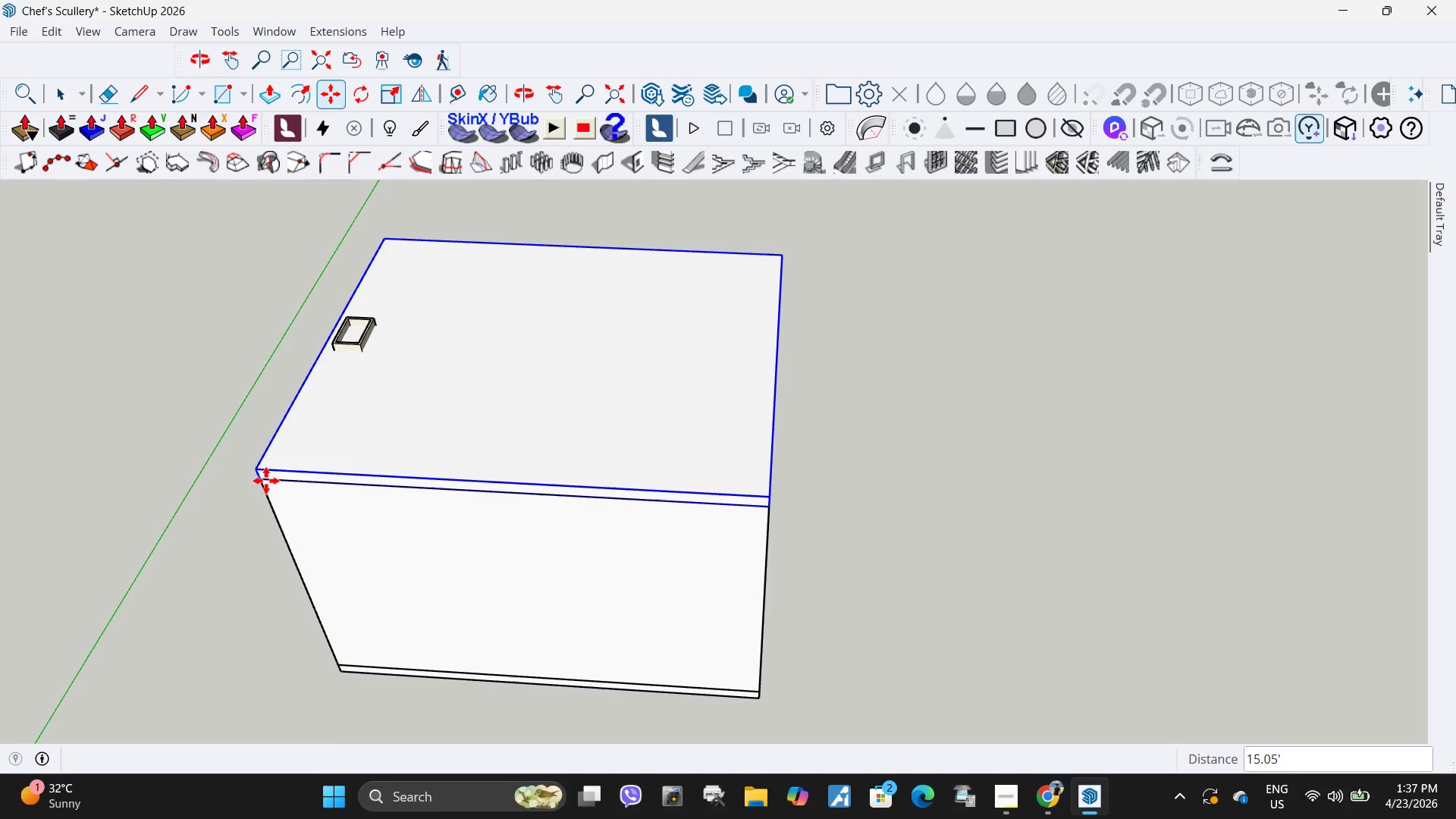 
wait(15.0)
 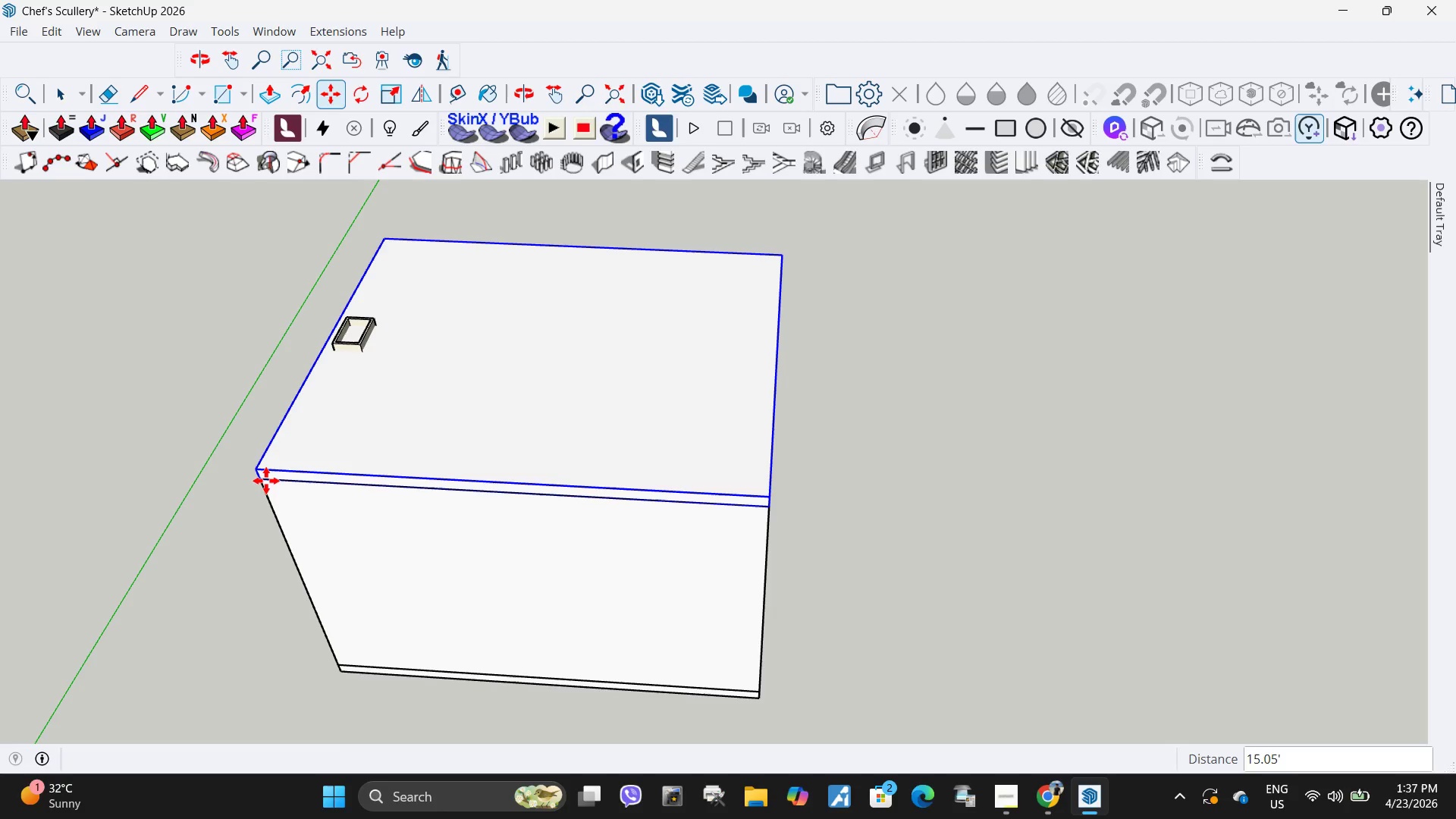 
scroll: coordinate [626, 409], scroll_direction: down, amount: 6.0
 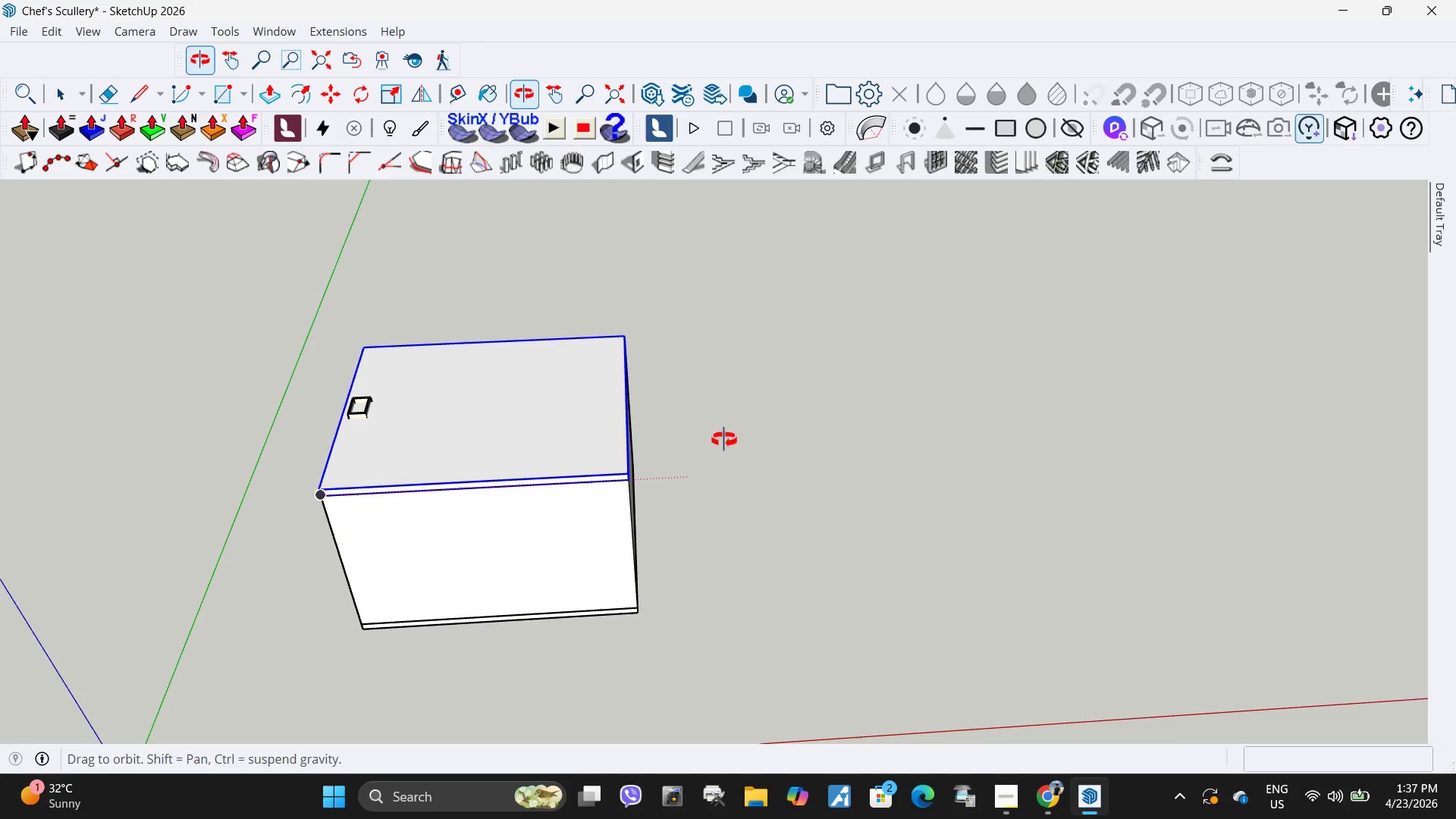 
key(Space)
 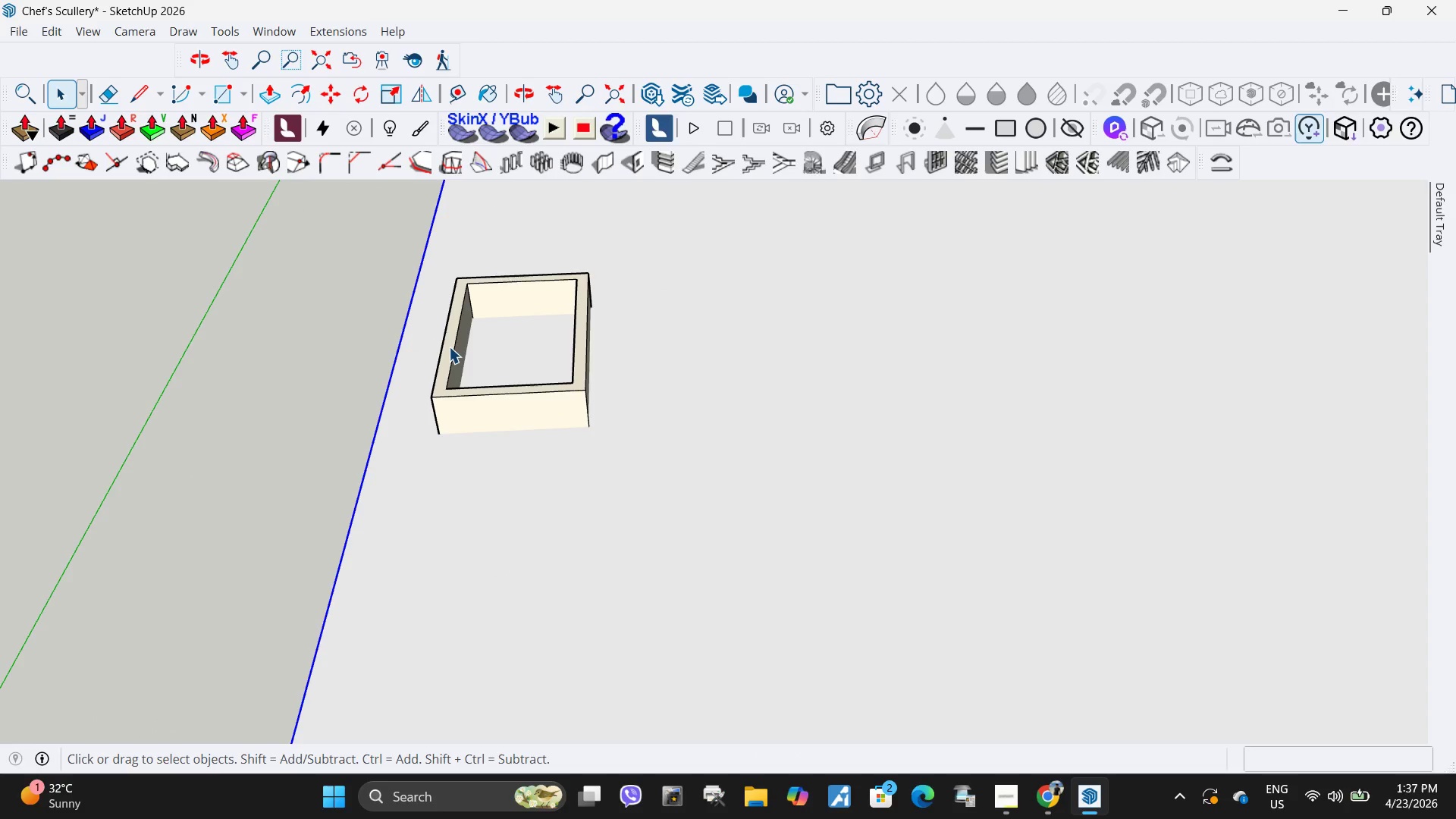 
left_click([449, 347])
 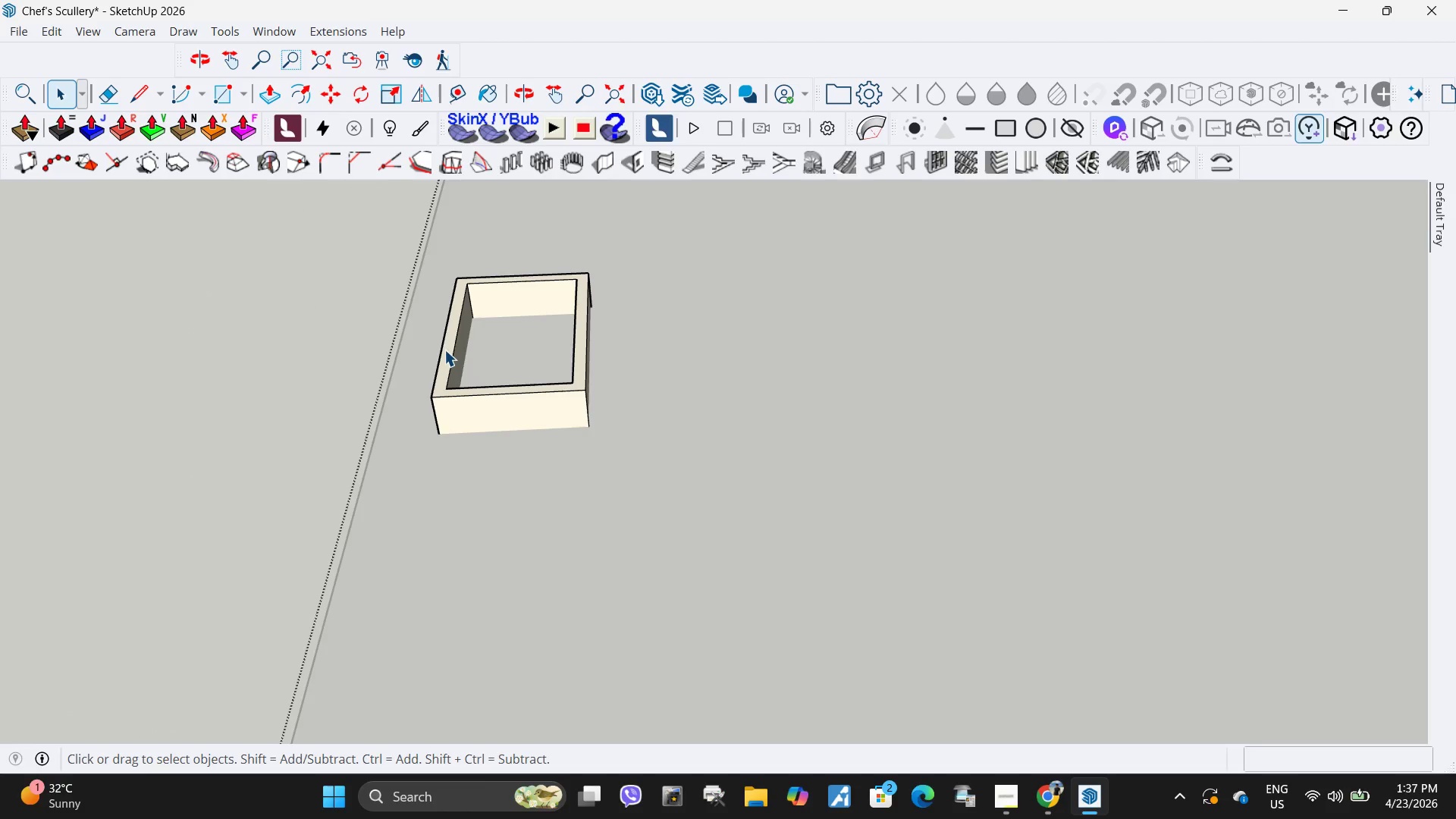 
scroll: coordinate [442, 343], scroll_direction: up, amount: 23.0
 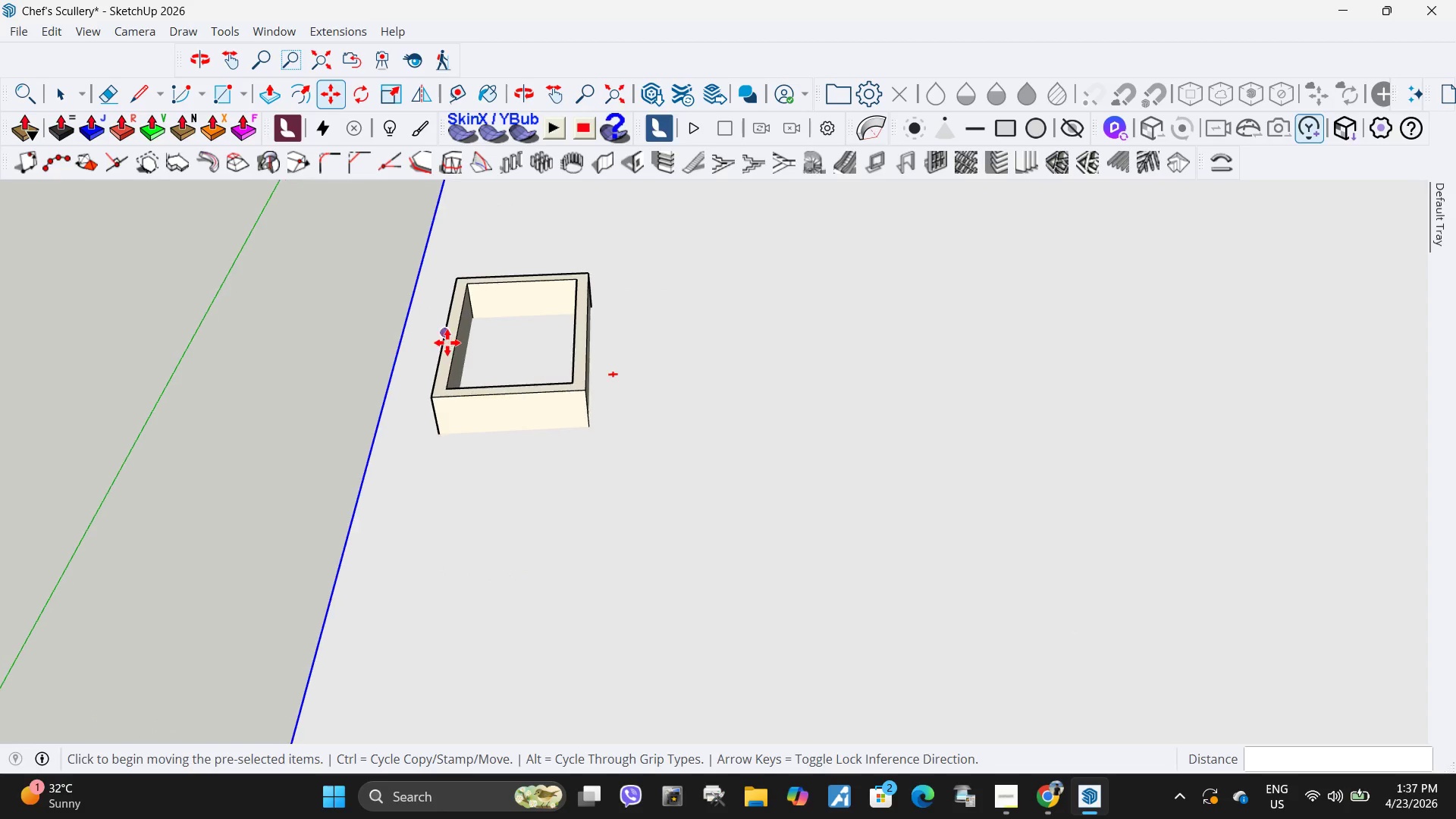 
triple_click([444, 351])
 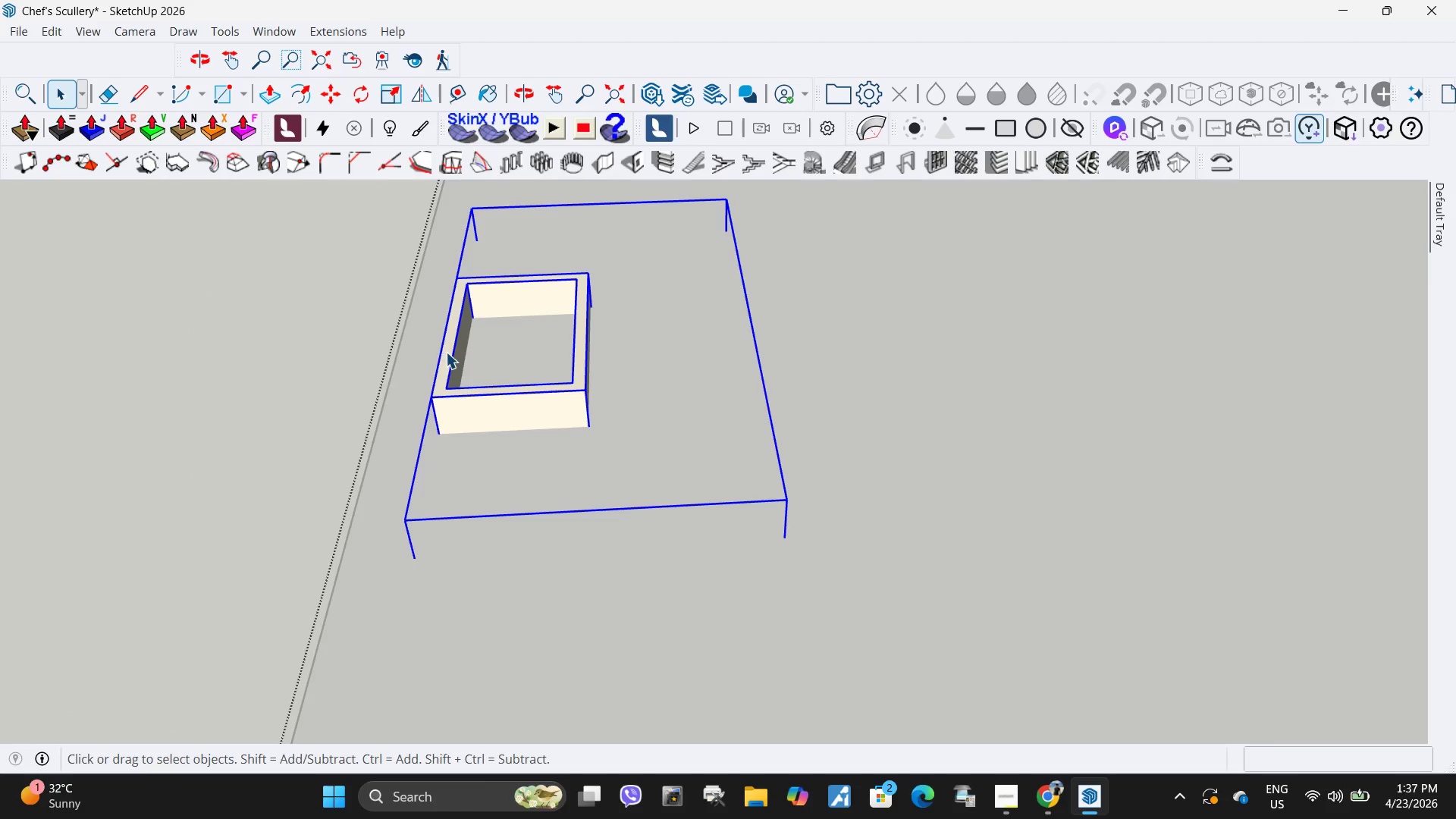 
triple_click([447, 353])
 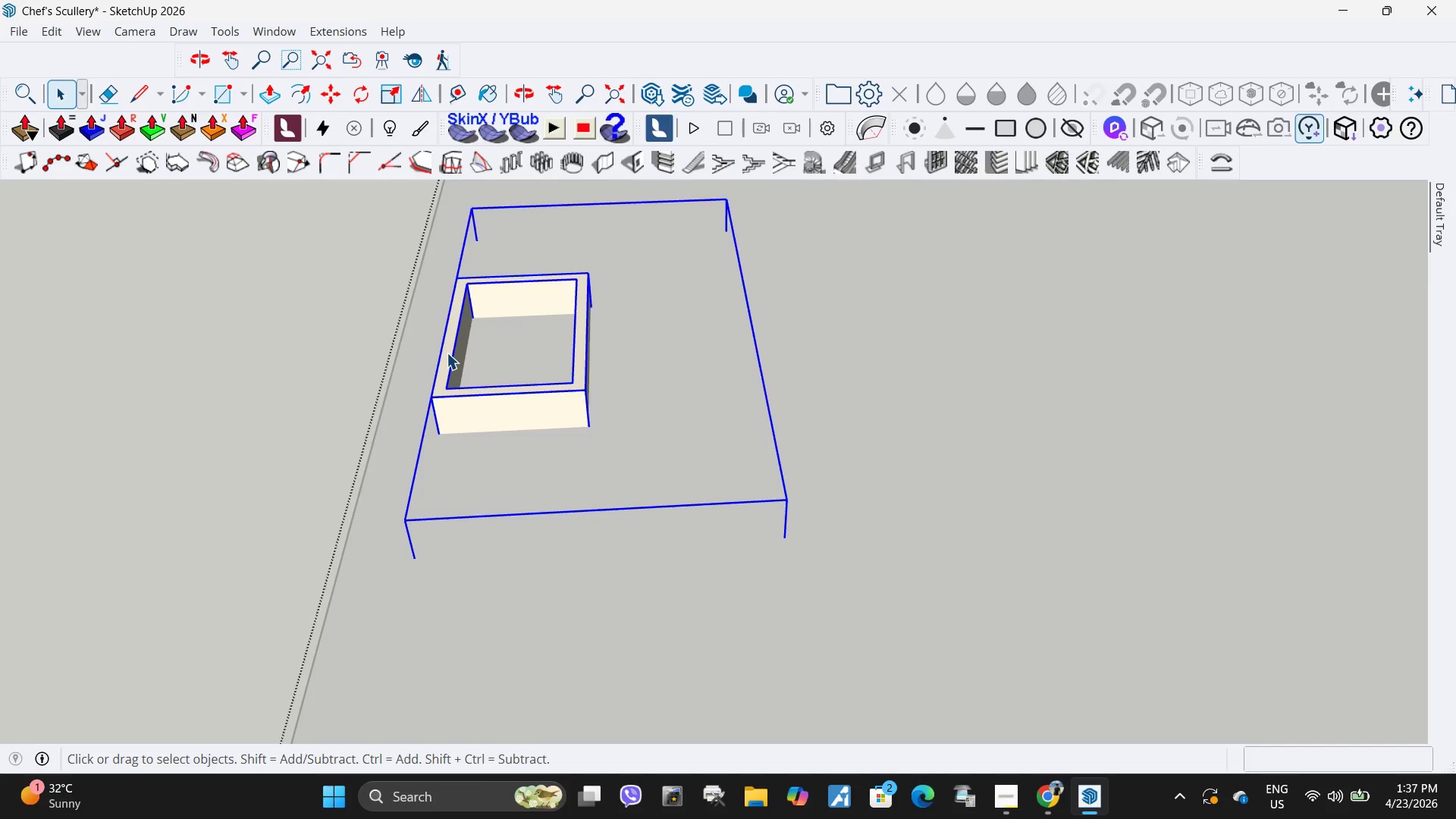 
triple_click([447, 353])
 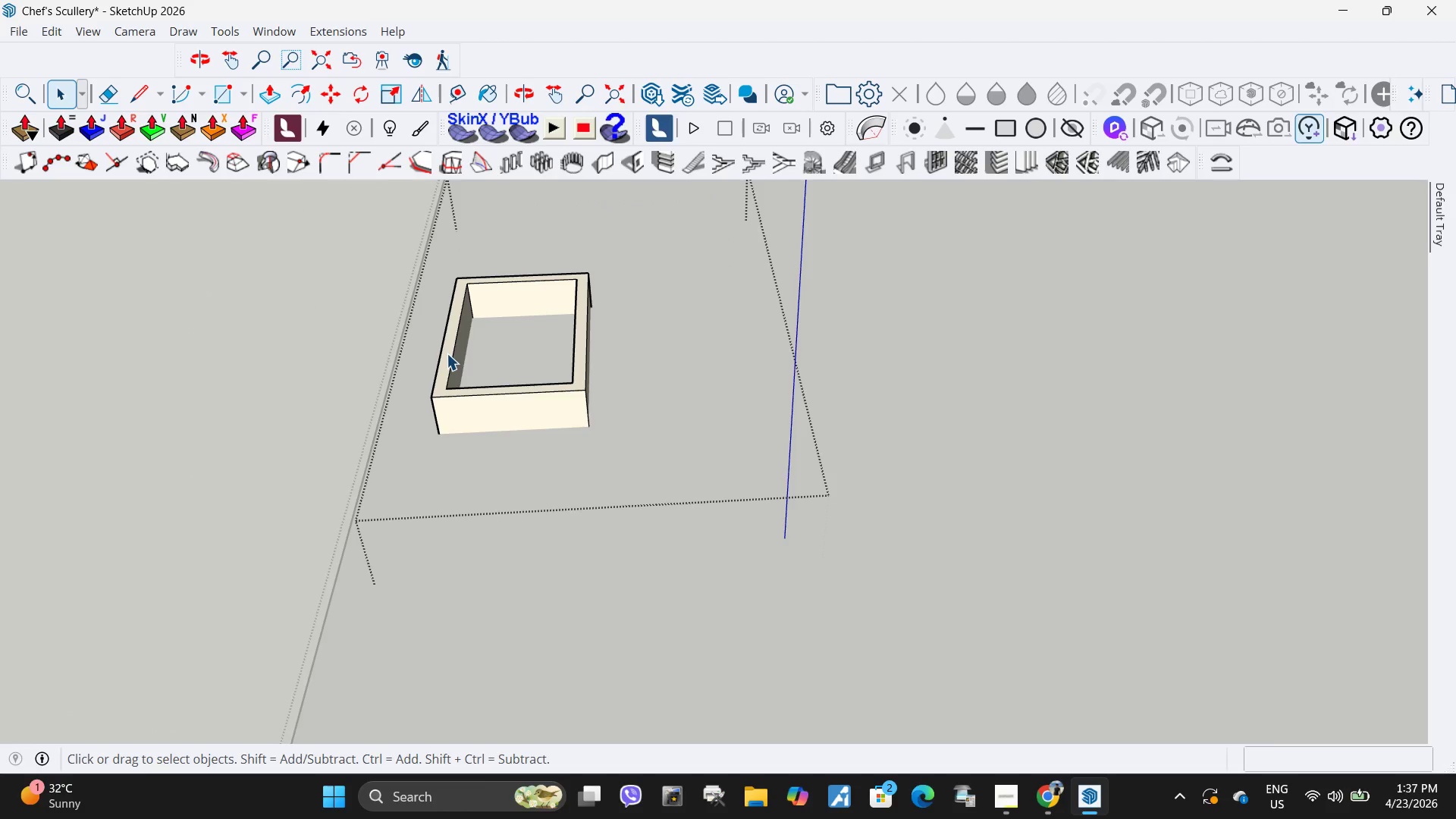 
triple_click([447, 353])
 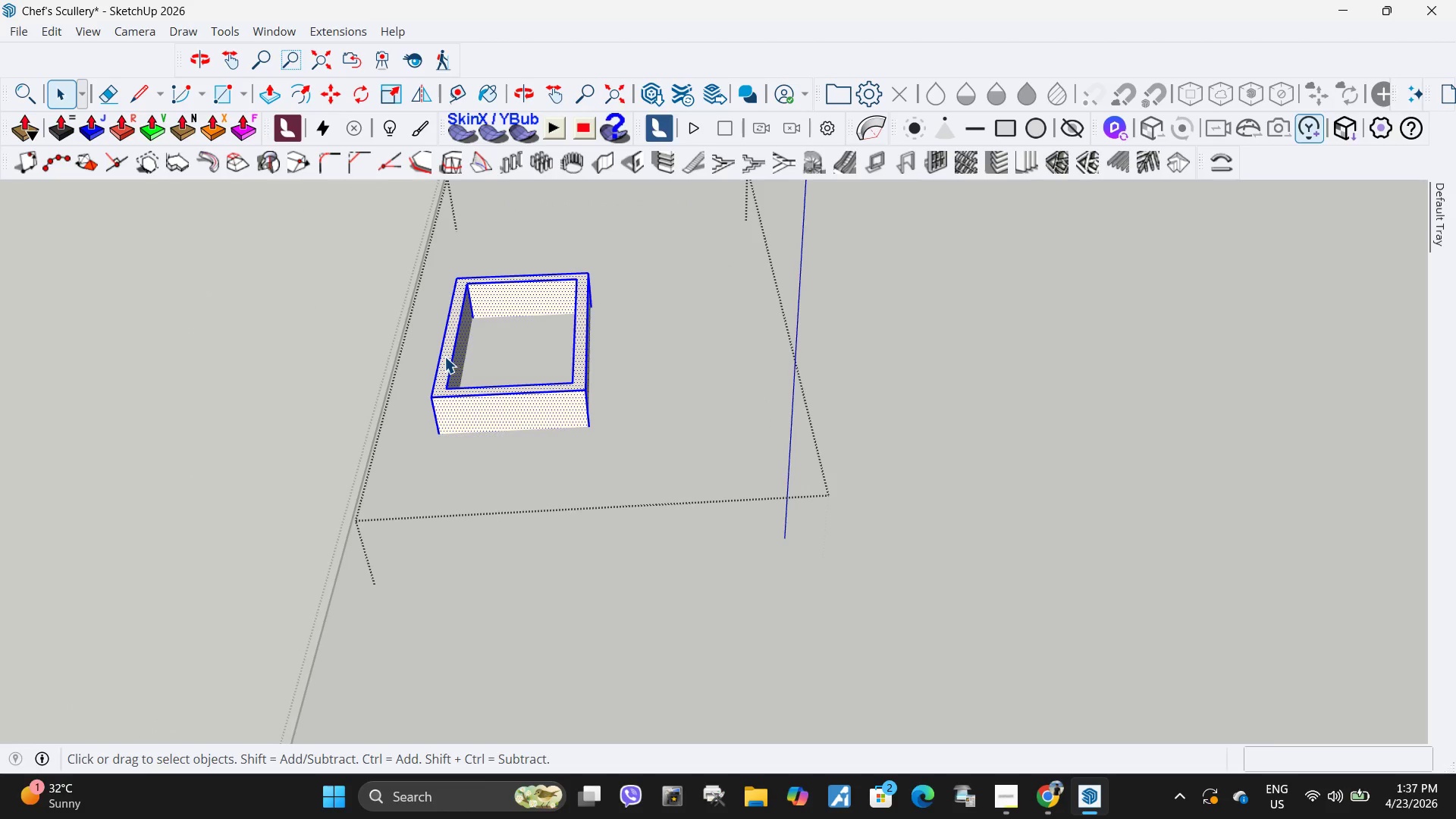 
left_click([444, 356])
 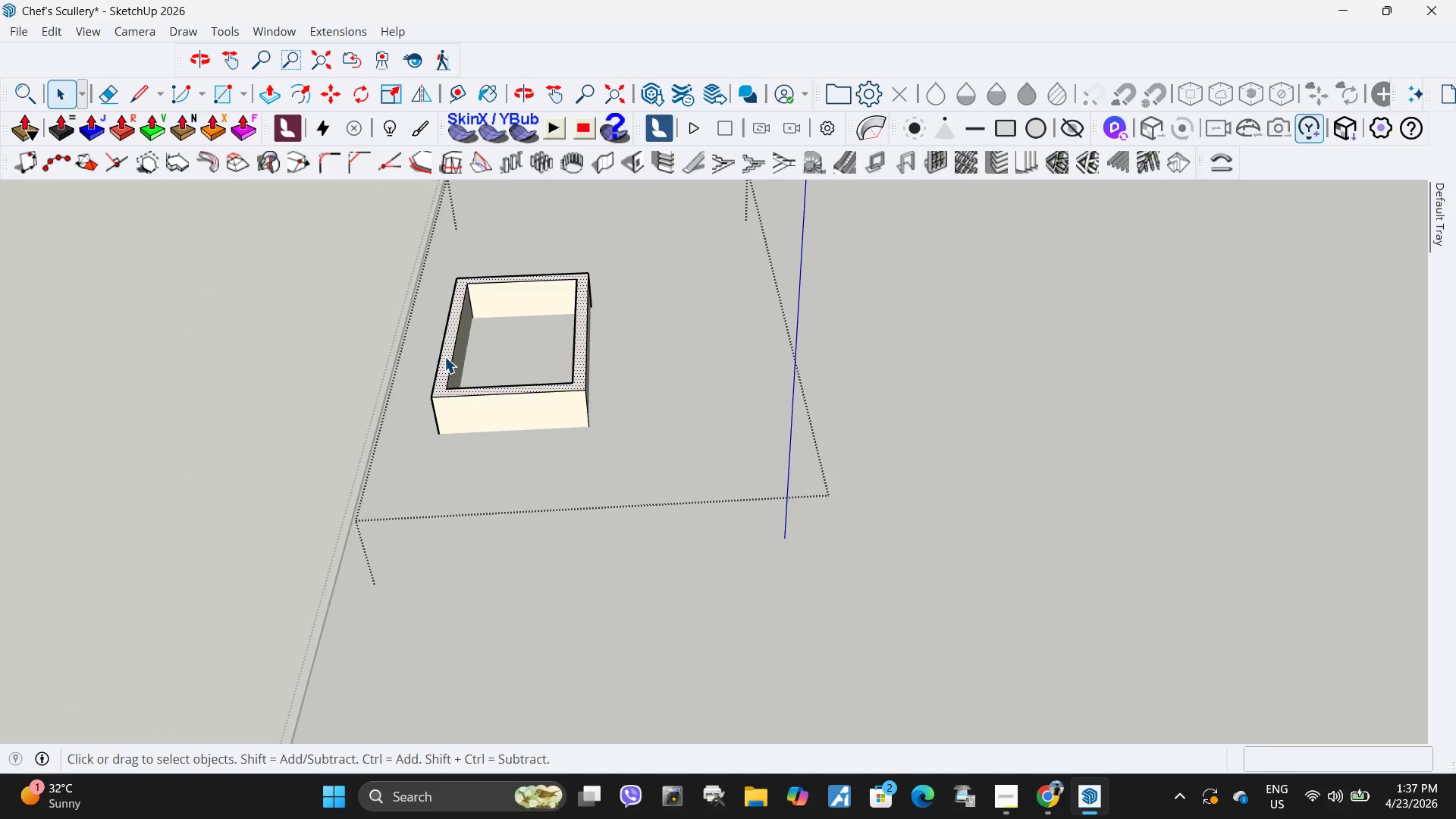 
key(P)
 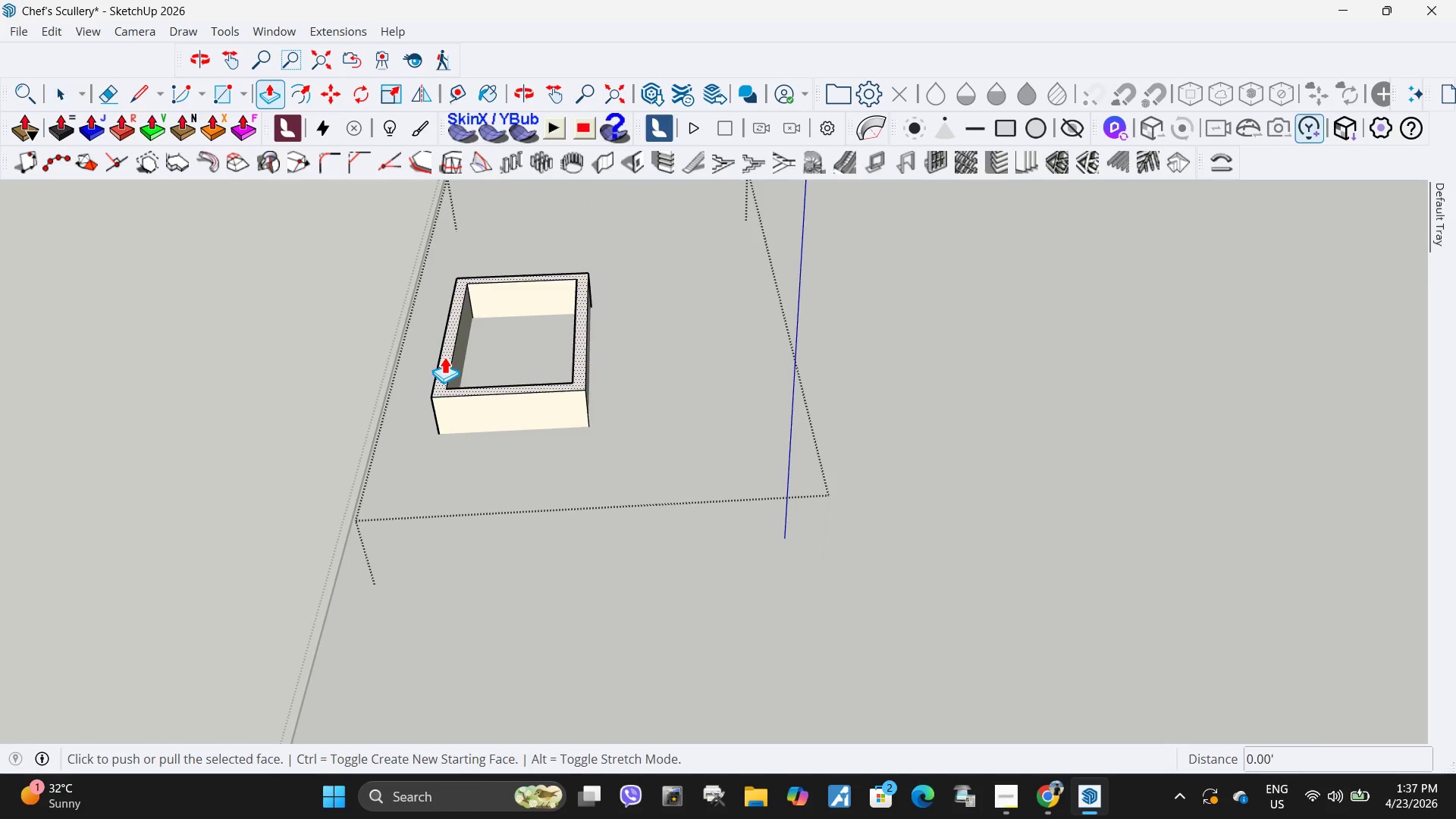 
left_click([444, 356])
 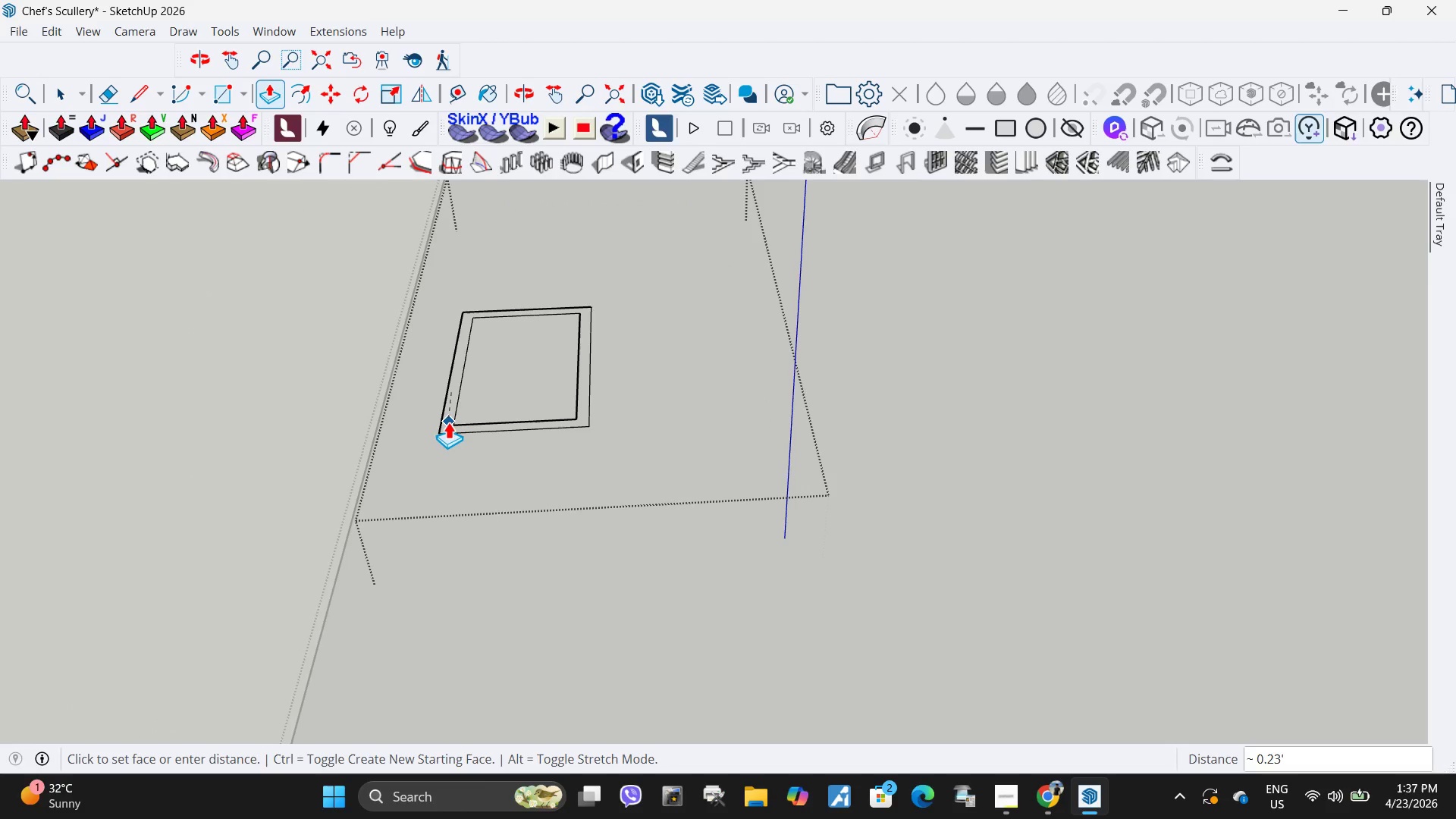 
key(K)
 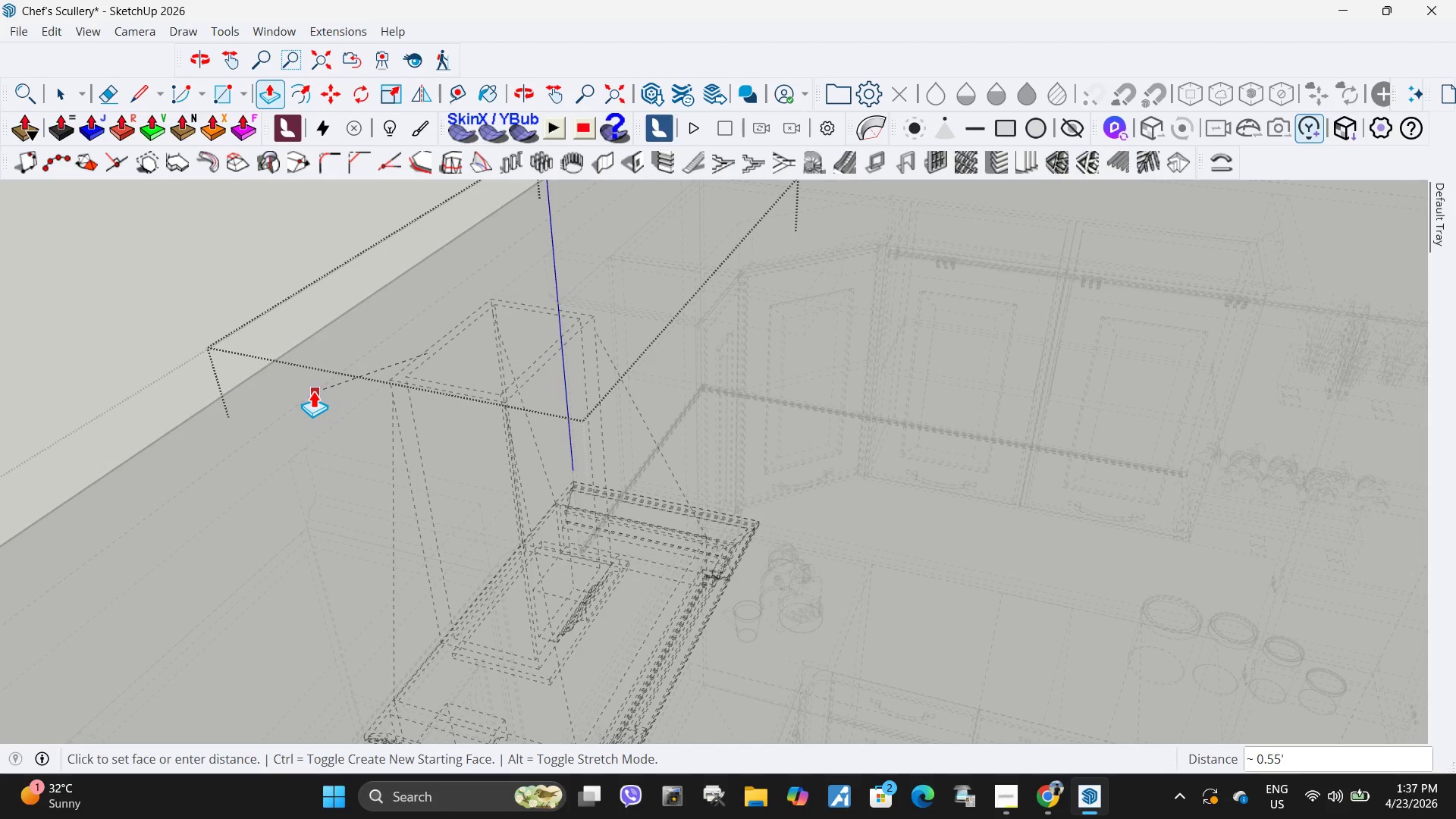 
scroll: coordinate [726, 451], scroll_direction: down, amount: 15.0
 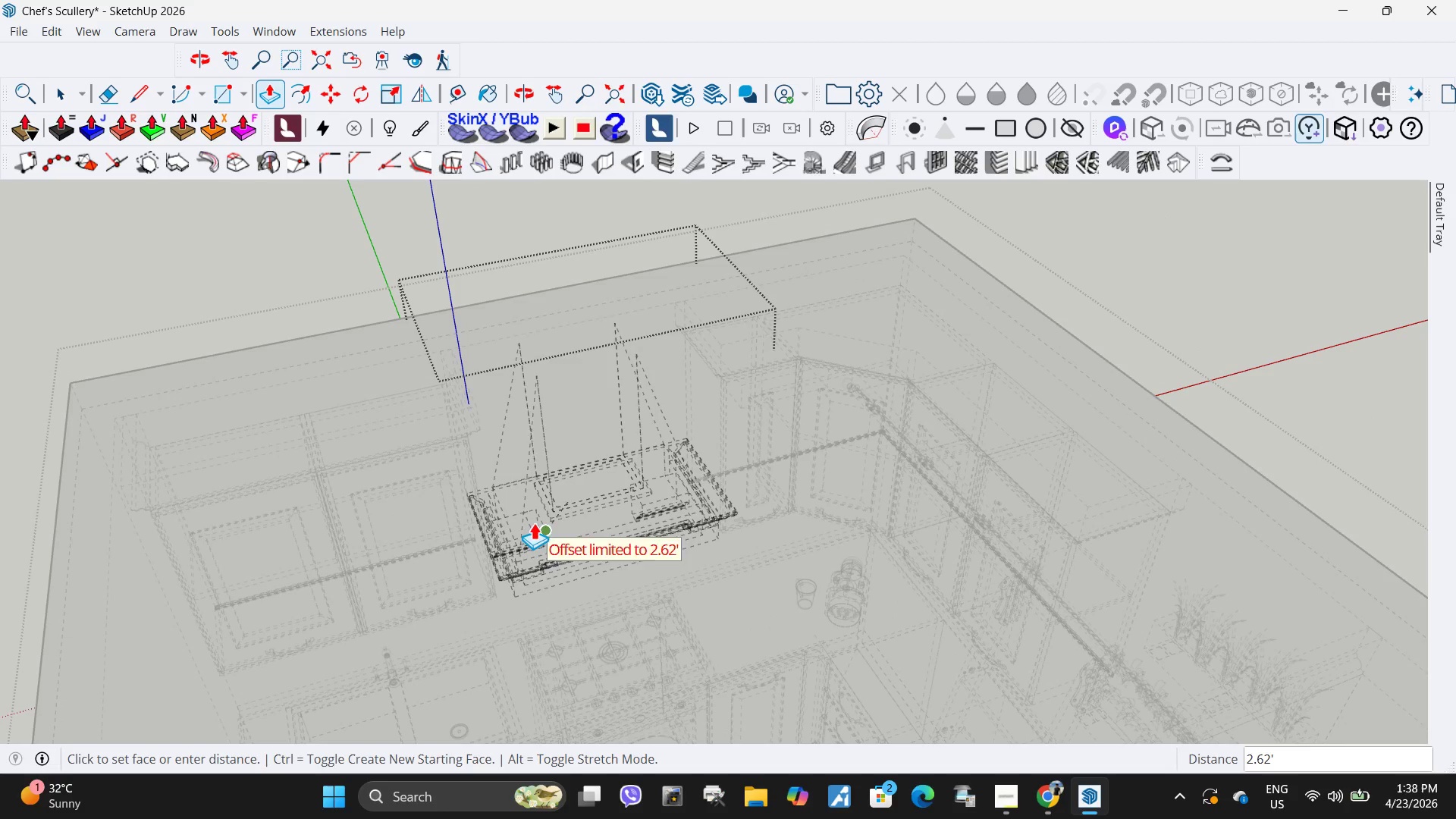 
scroll: coordinate [155, 381], scroll_direction: up, amount: 3.0
 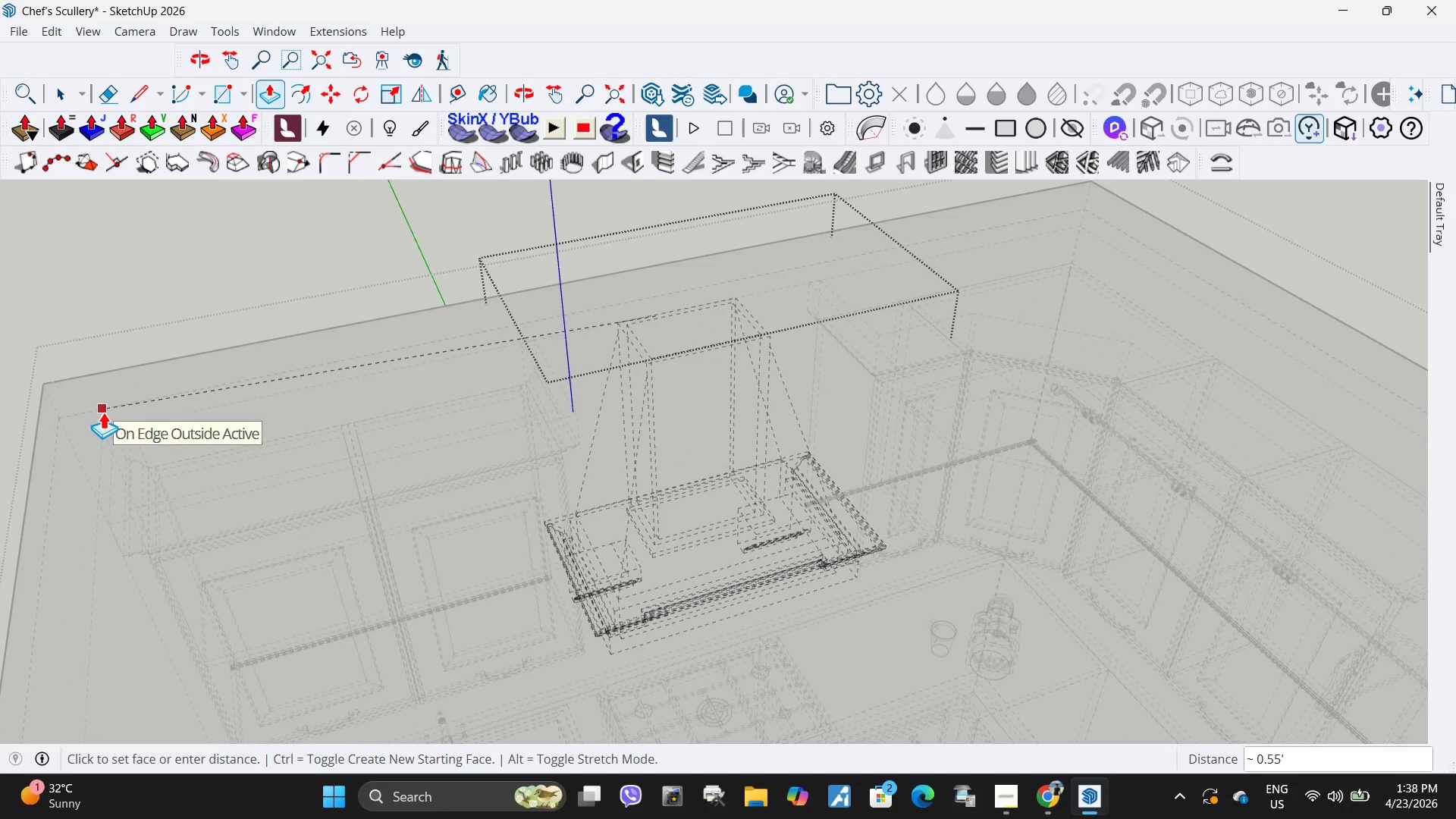 
scroll: coordinate [573, 441], scroll_direction: down, amount: 5.0
 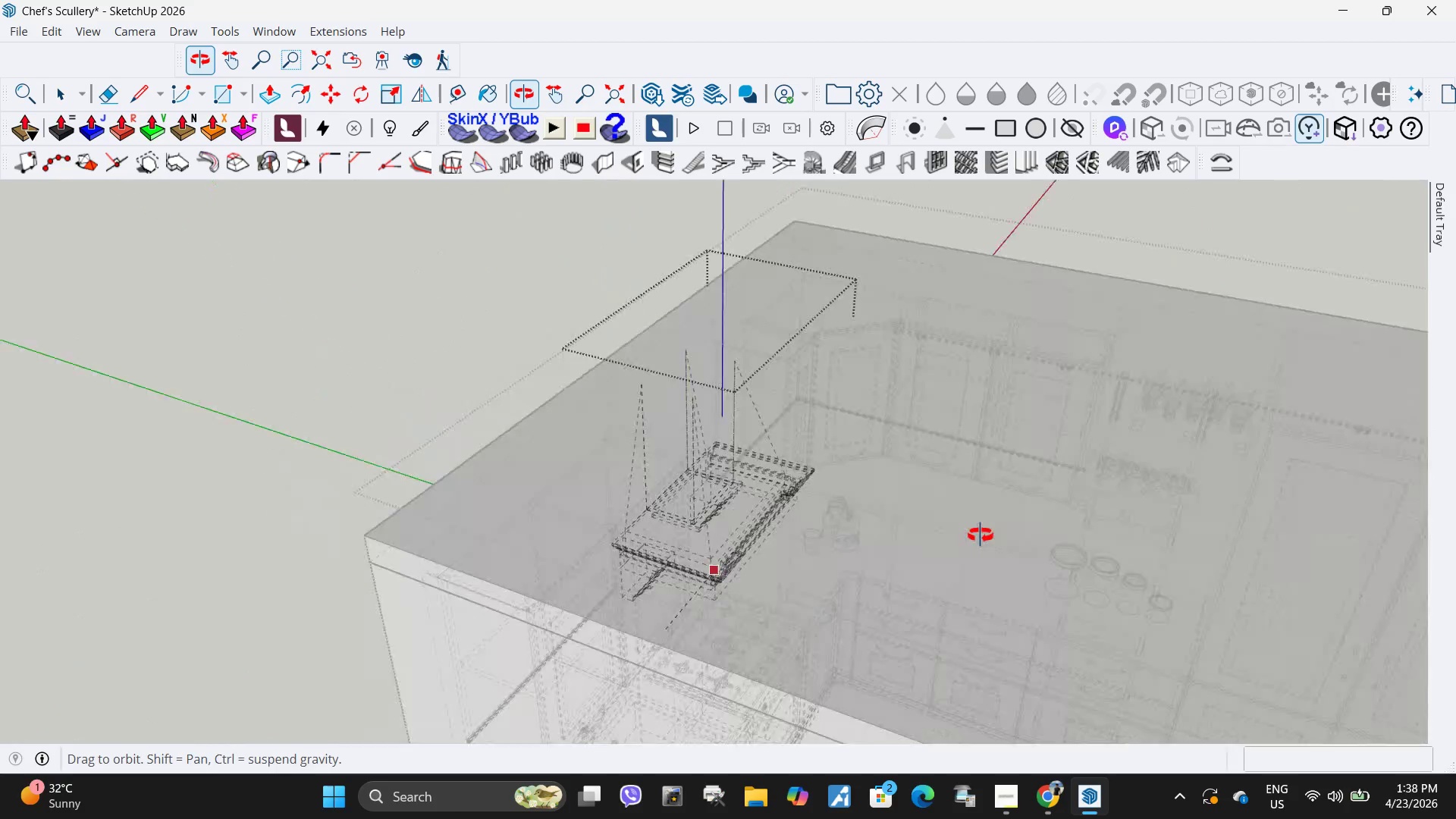 
scroll: coordinate [618, 402], scroll_direction: up, amount: 8.0
 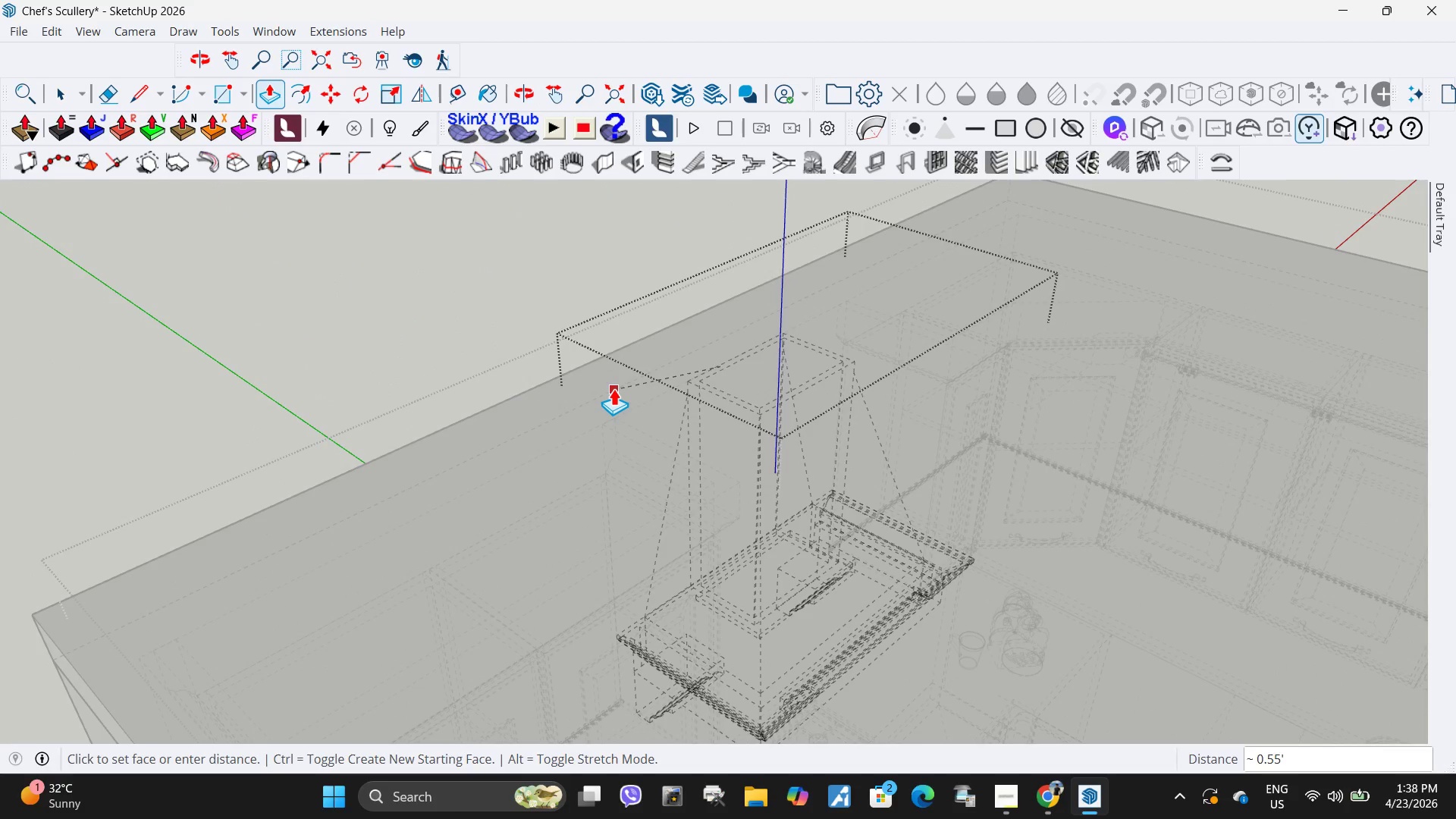 
left_click([613, 388])
 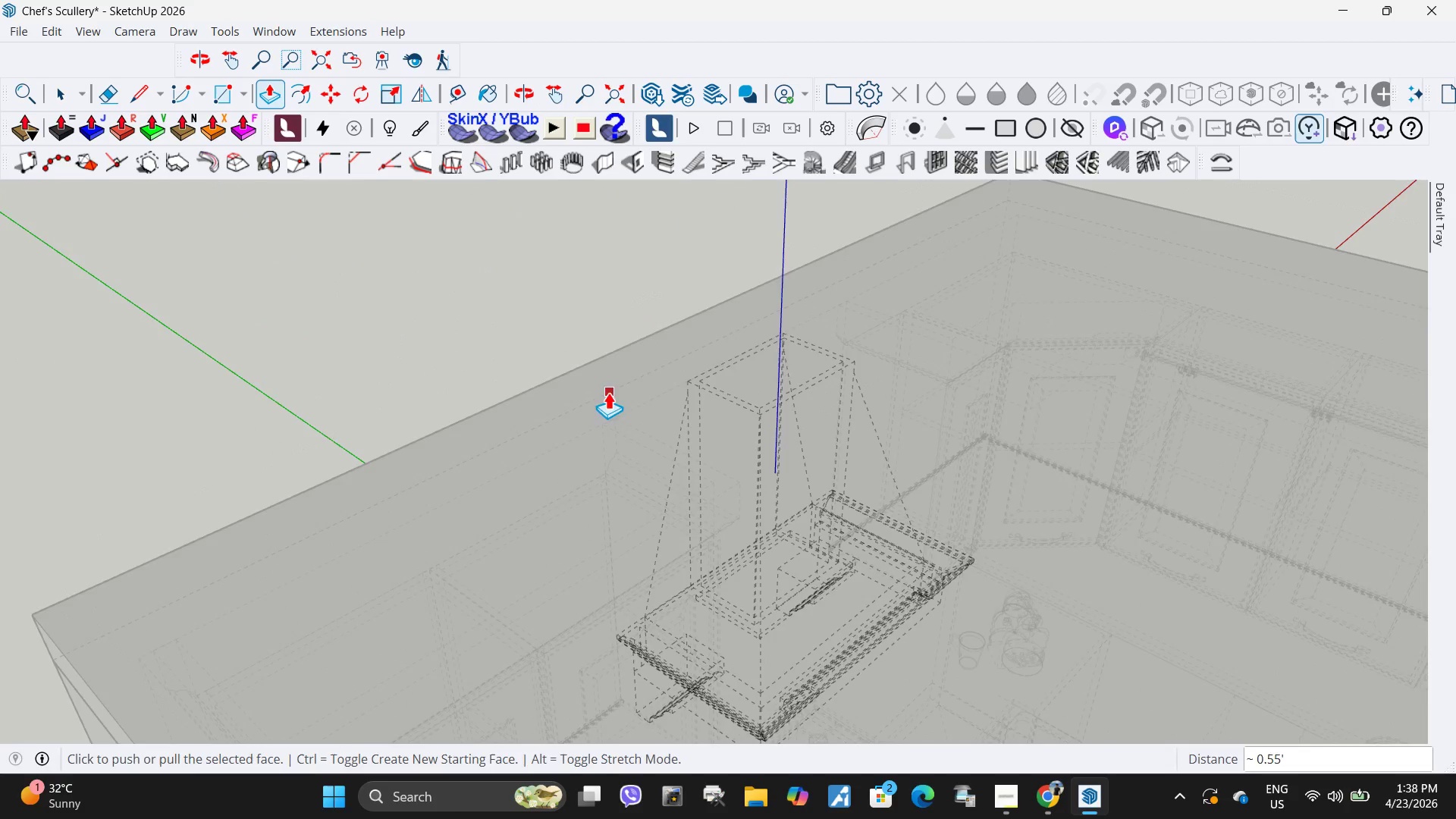 
key(Space)
 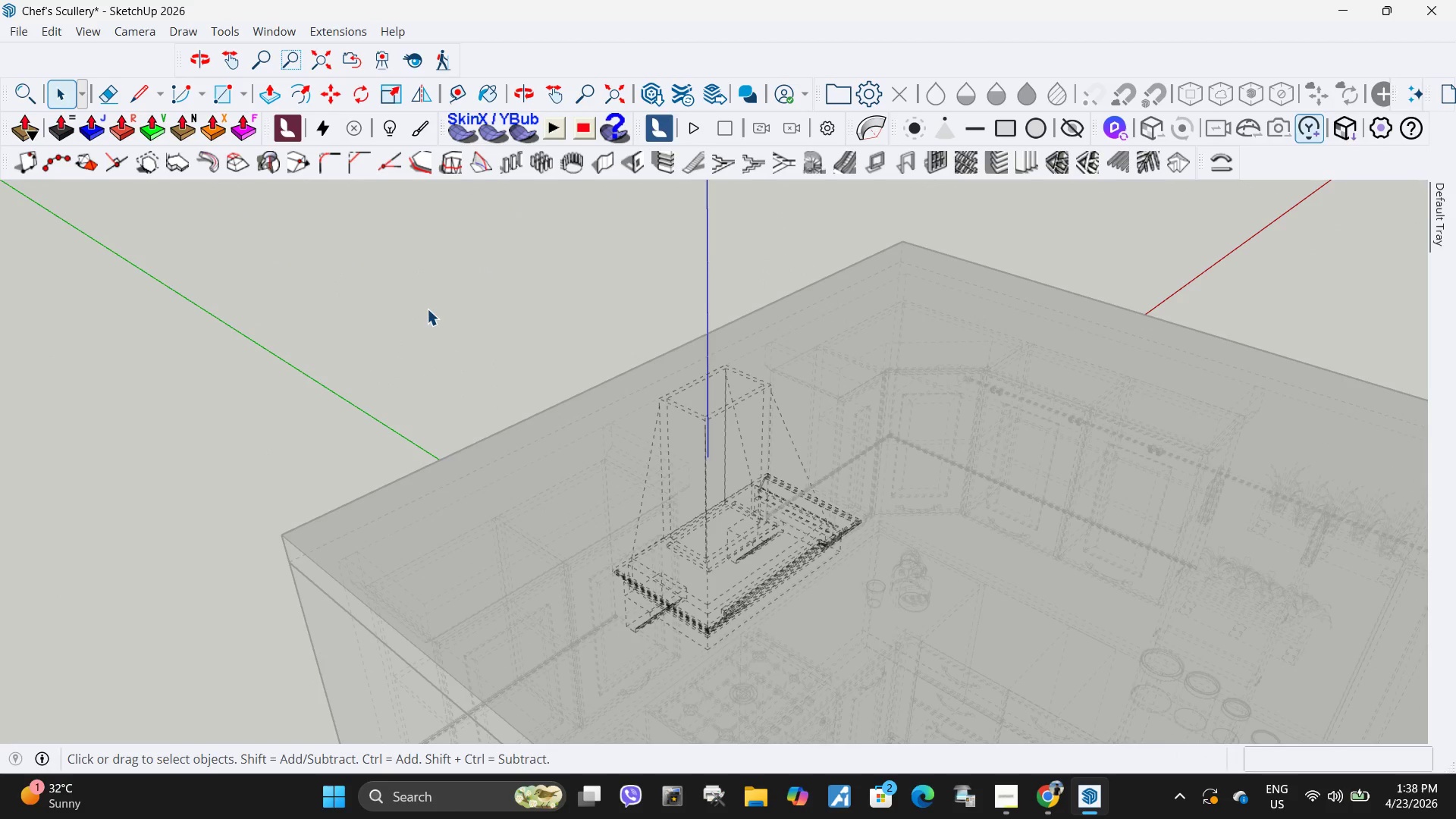 
left_click([424, 306])
 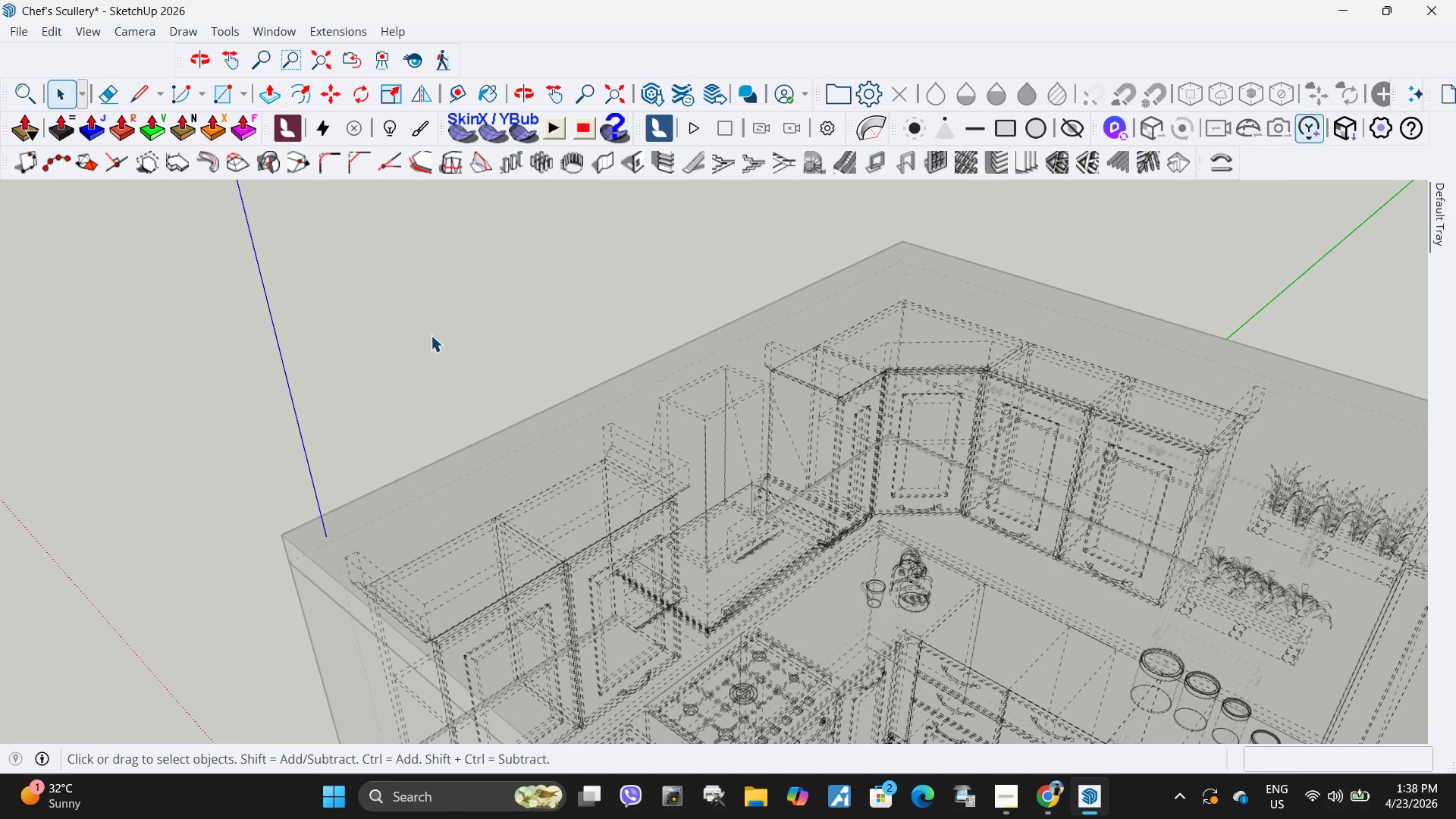 
scroll: coordinate [603, 435], scroll_direction: down, amount: 6.0
 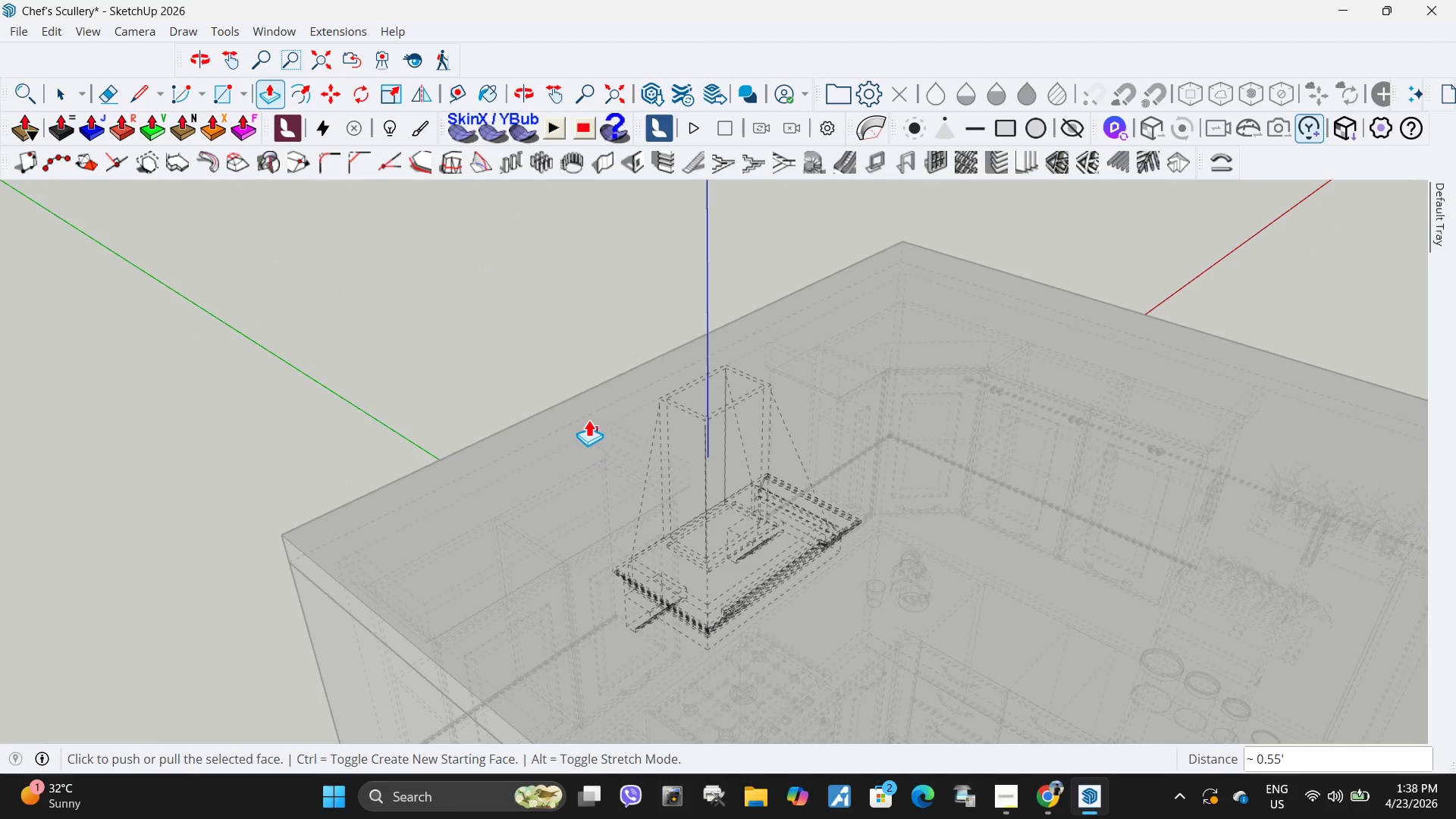 
key(K)
 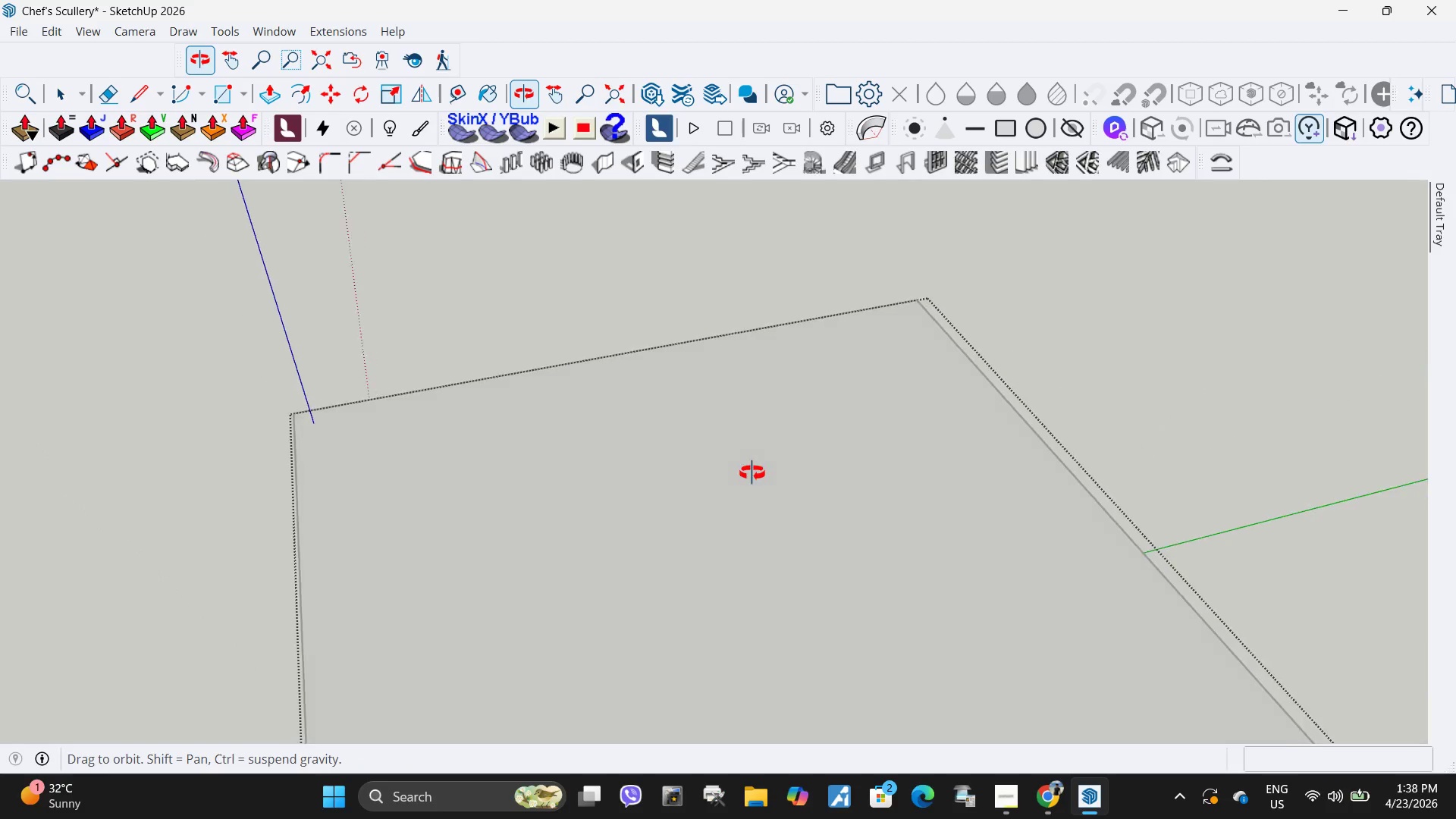 
scroll: coordinate [537, 356], scroll_direction: down, amount: 9.0
 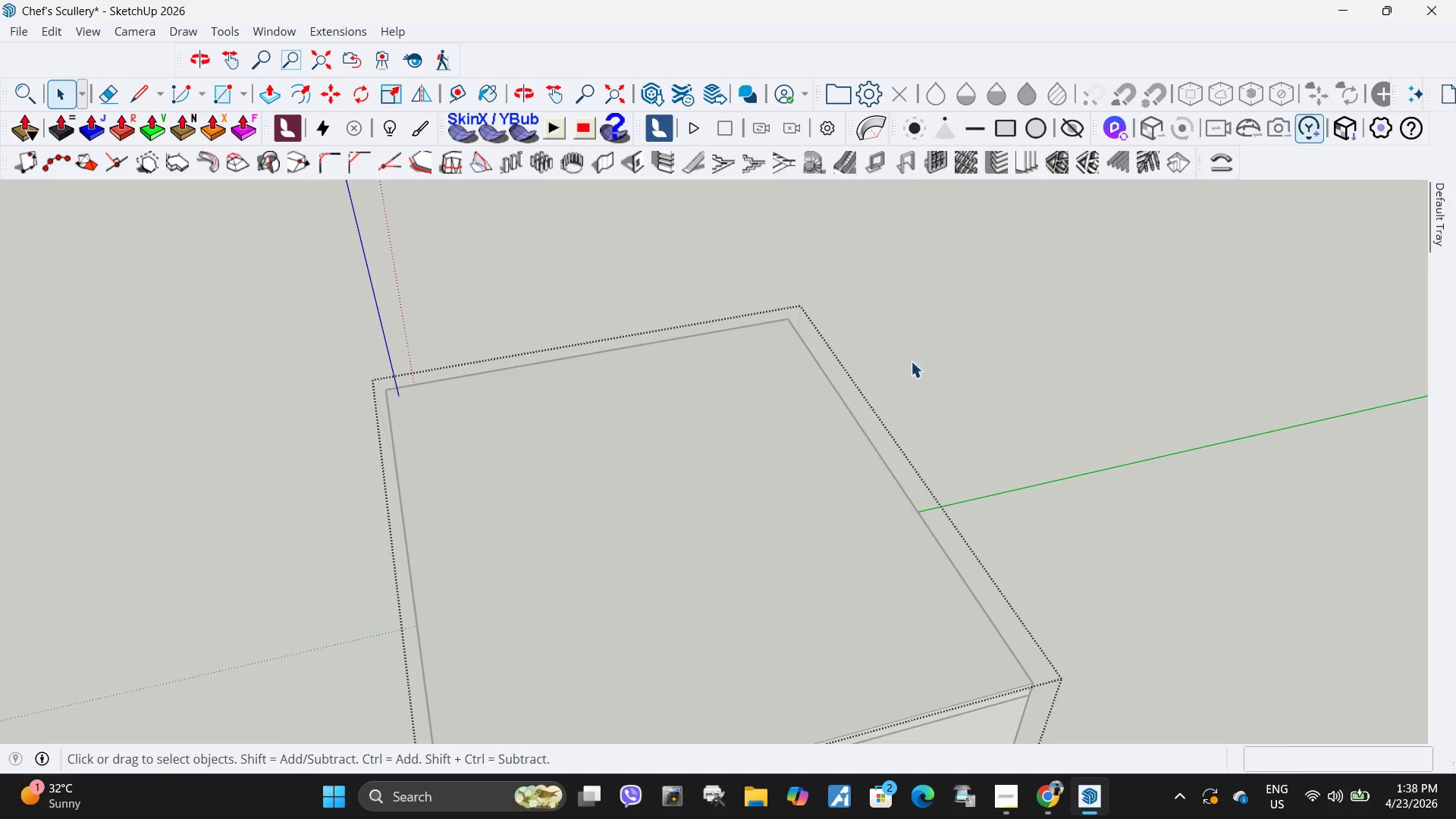 
left_click([918, 359])
 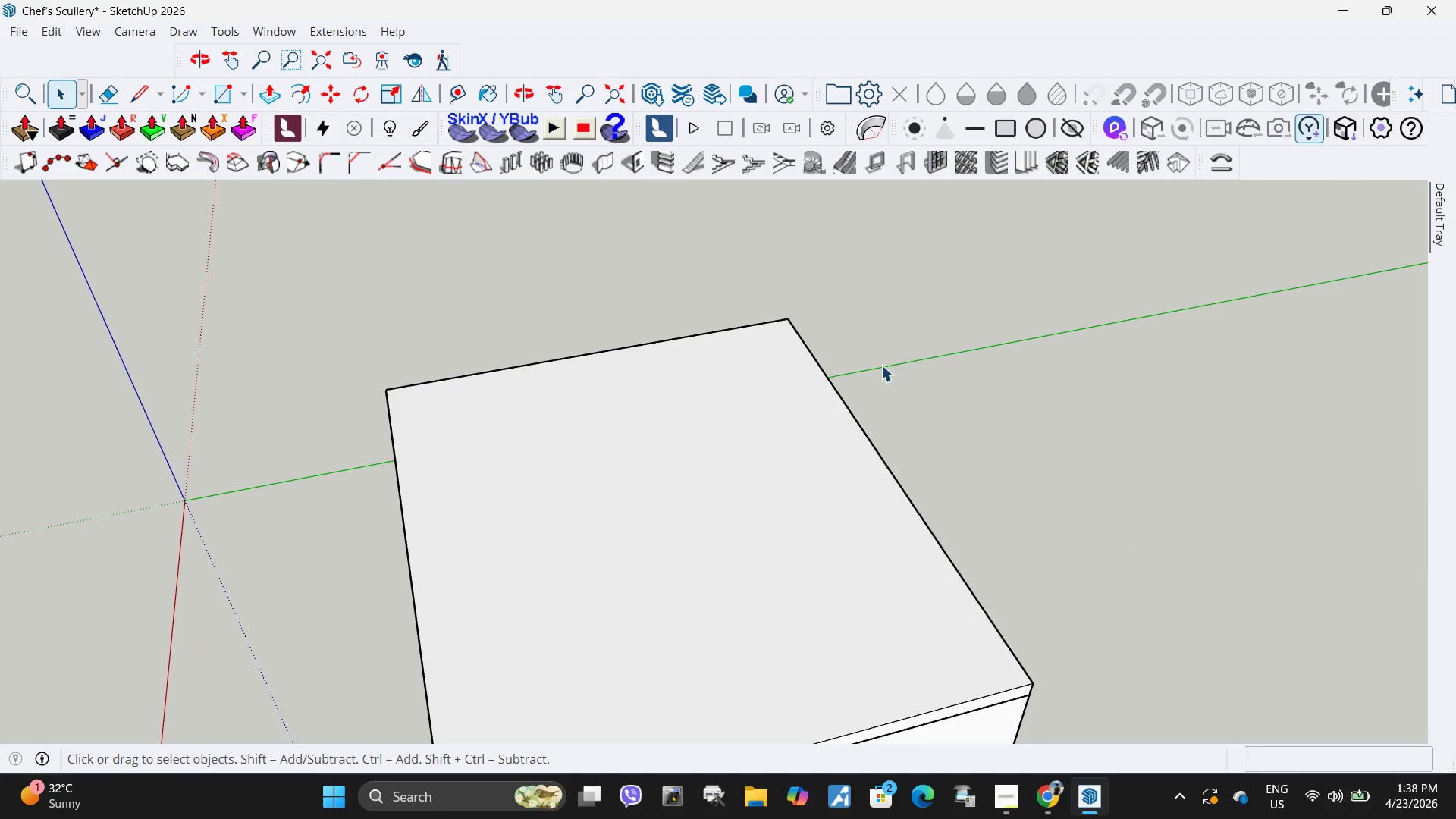 
key(K)
 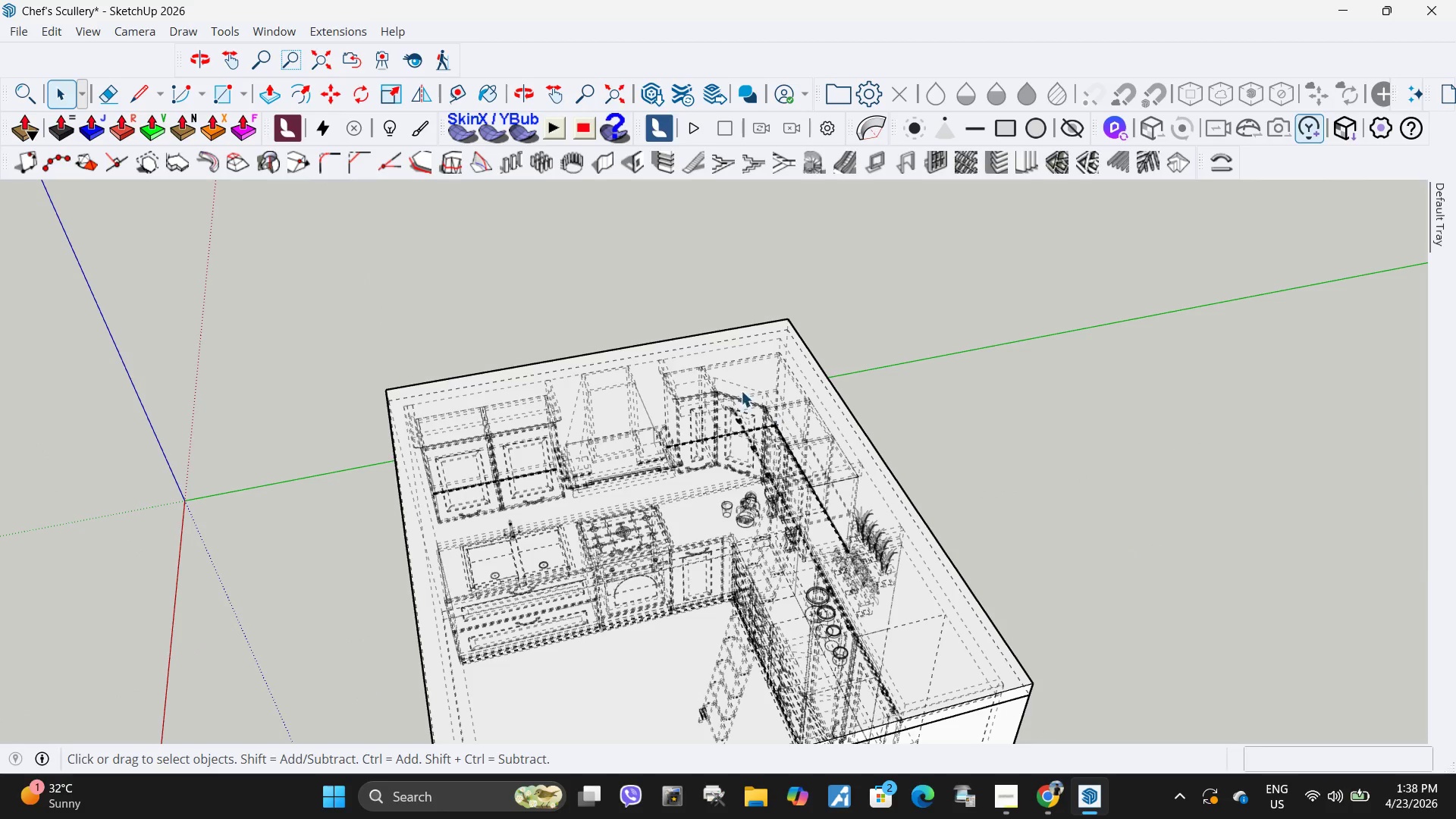 
scroll: coordinate [615, 369], scroll_direction: up, amount: 9.0
 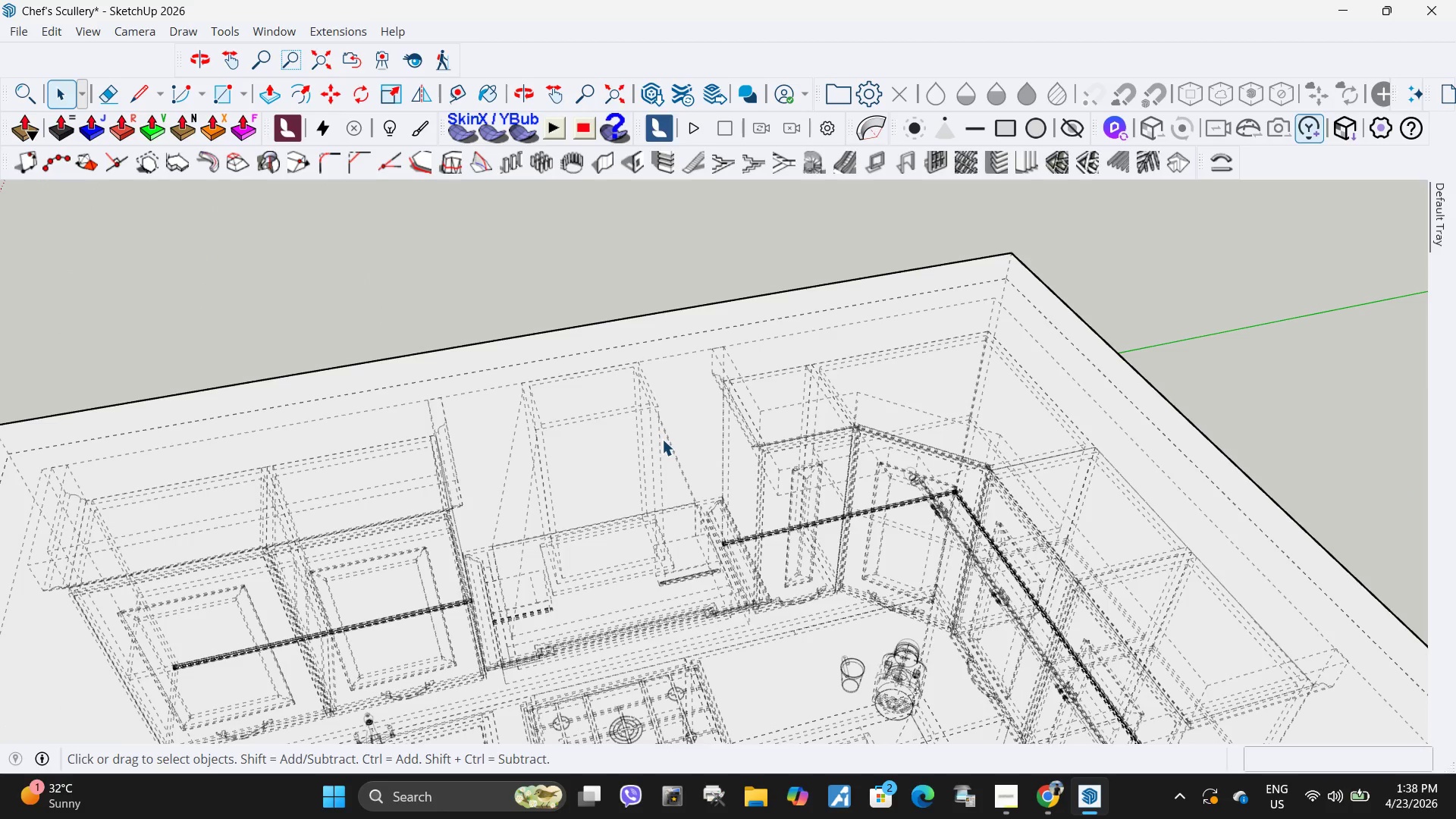 
key(K)
 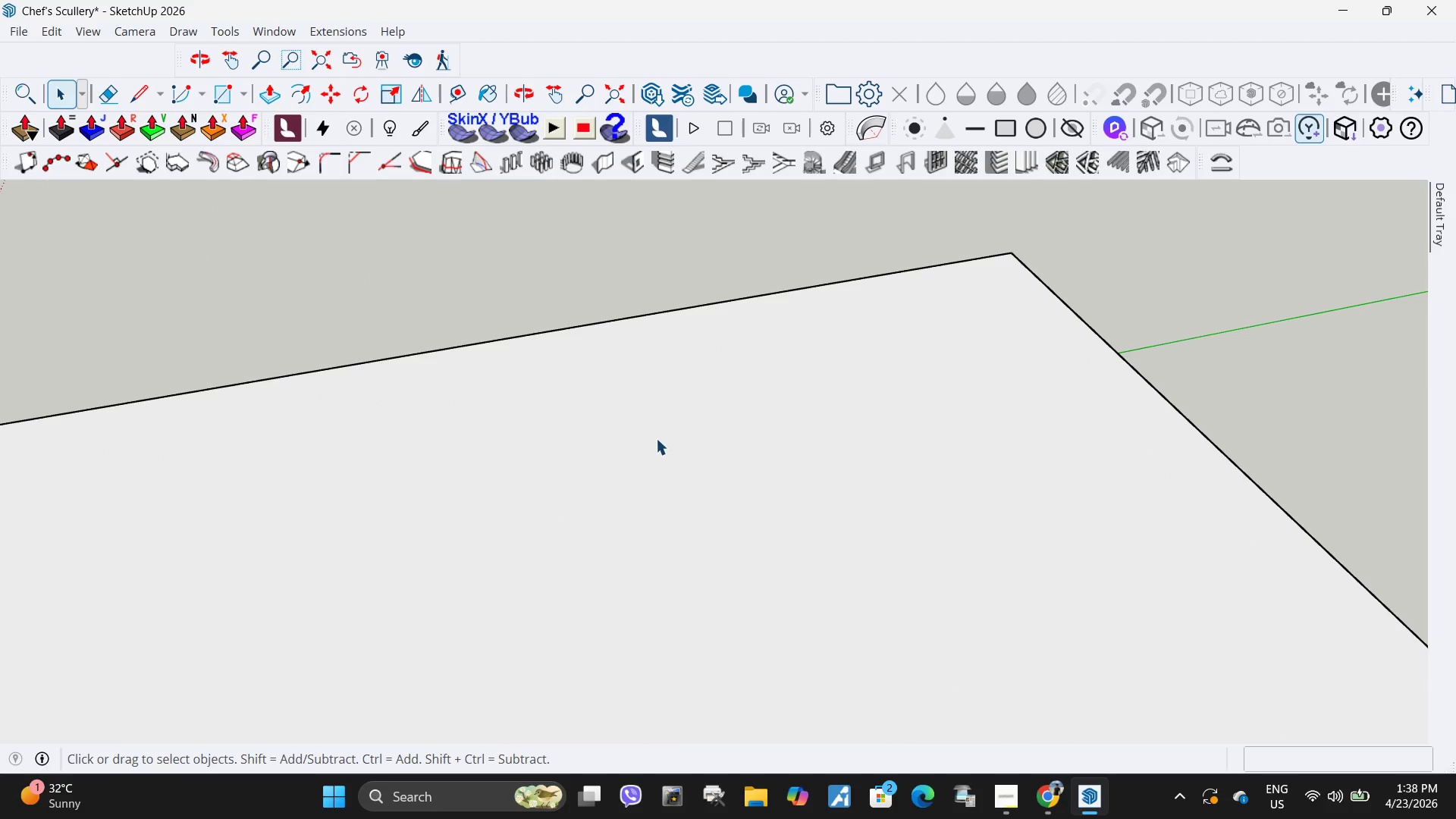 
scroll: coordinate [605, 345], scroll_direction: down, amount: 12.0
 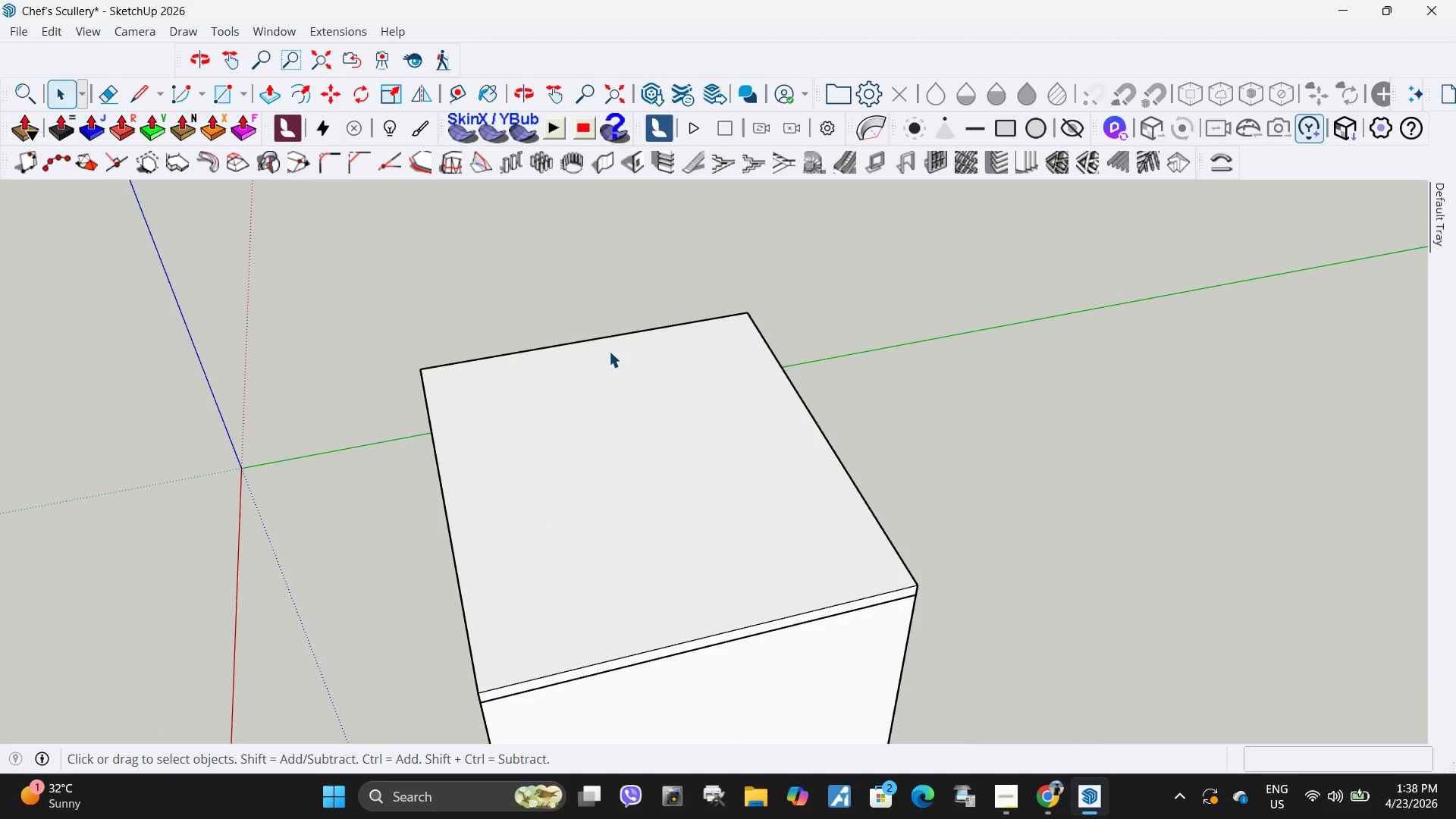 
wait(6.3)
 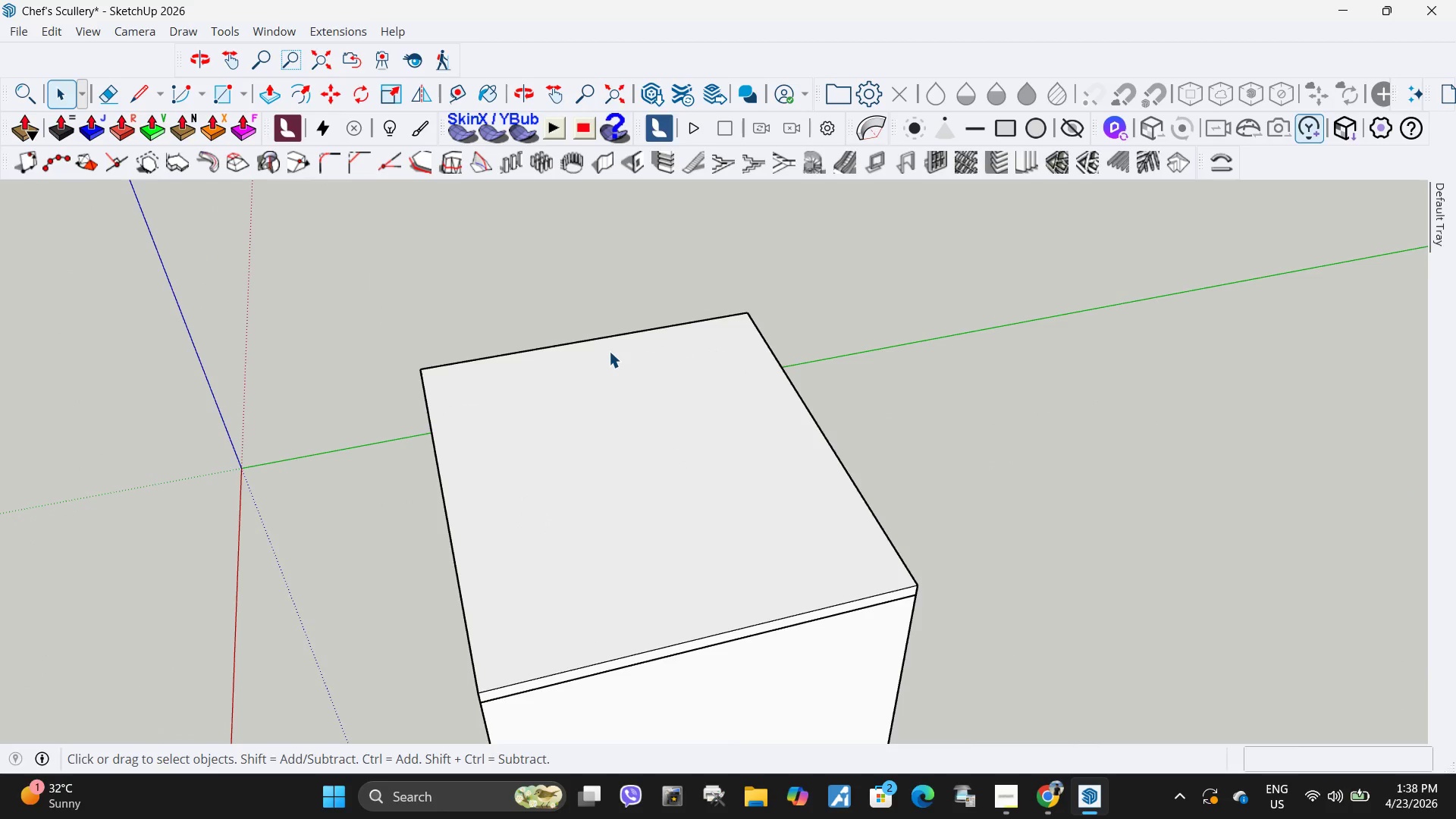 
left_click([1040, 797])
 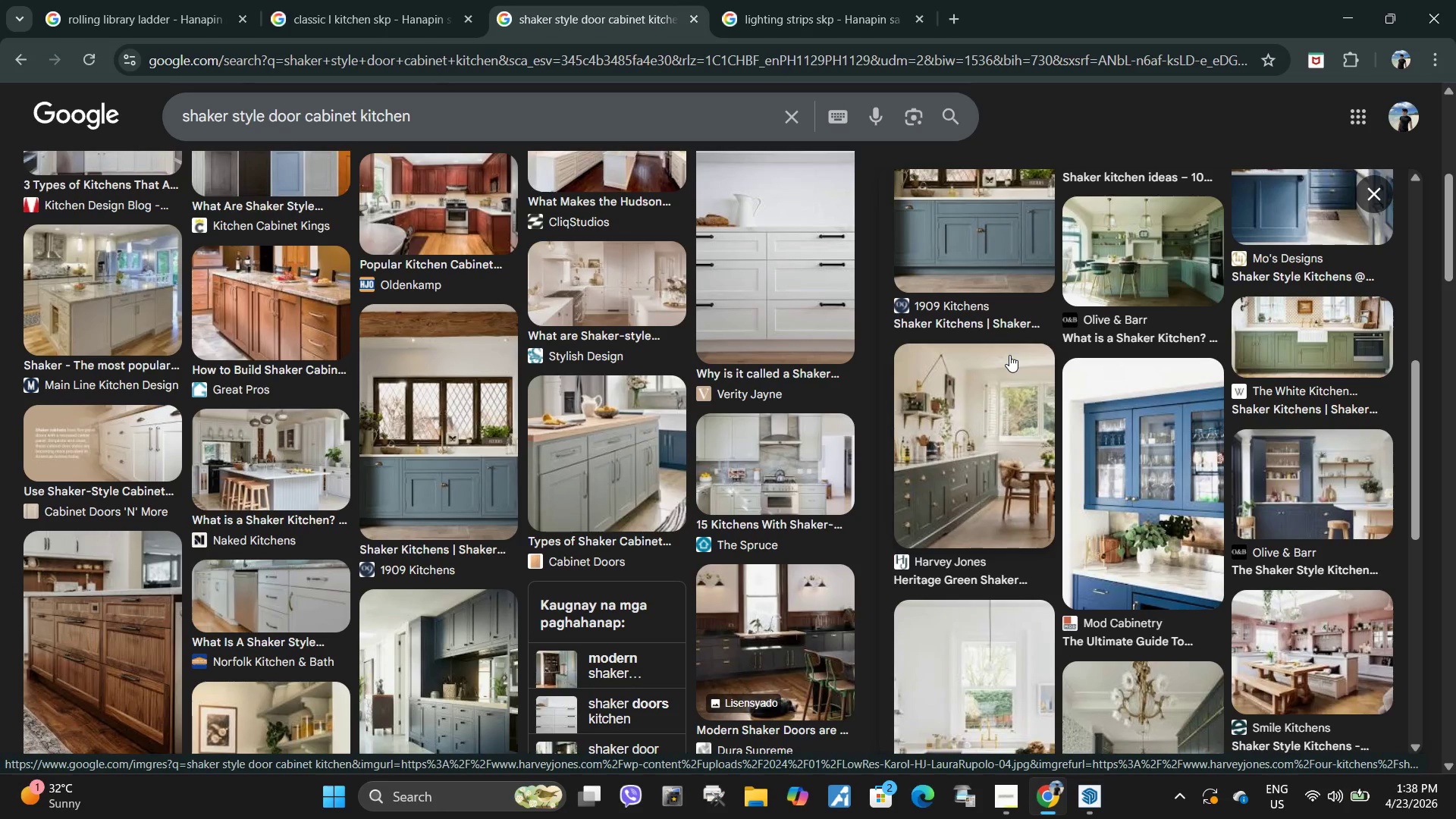 
wait(15.67)
 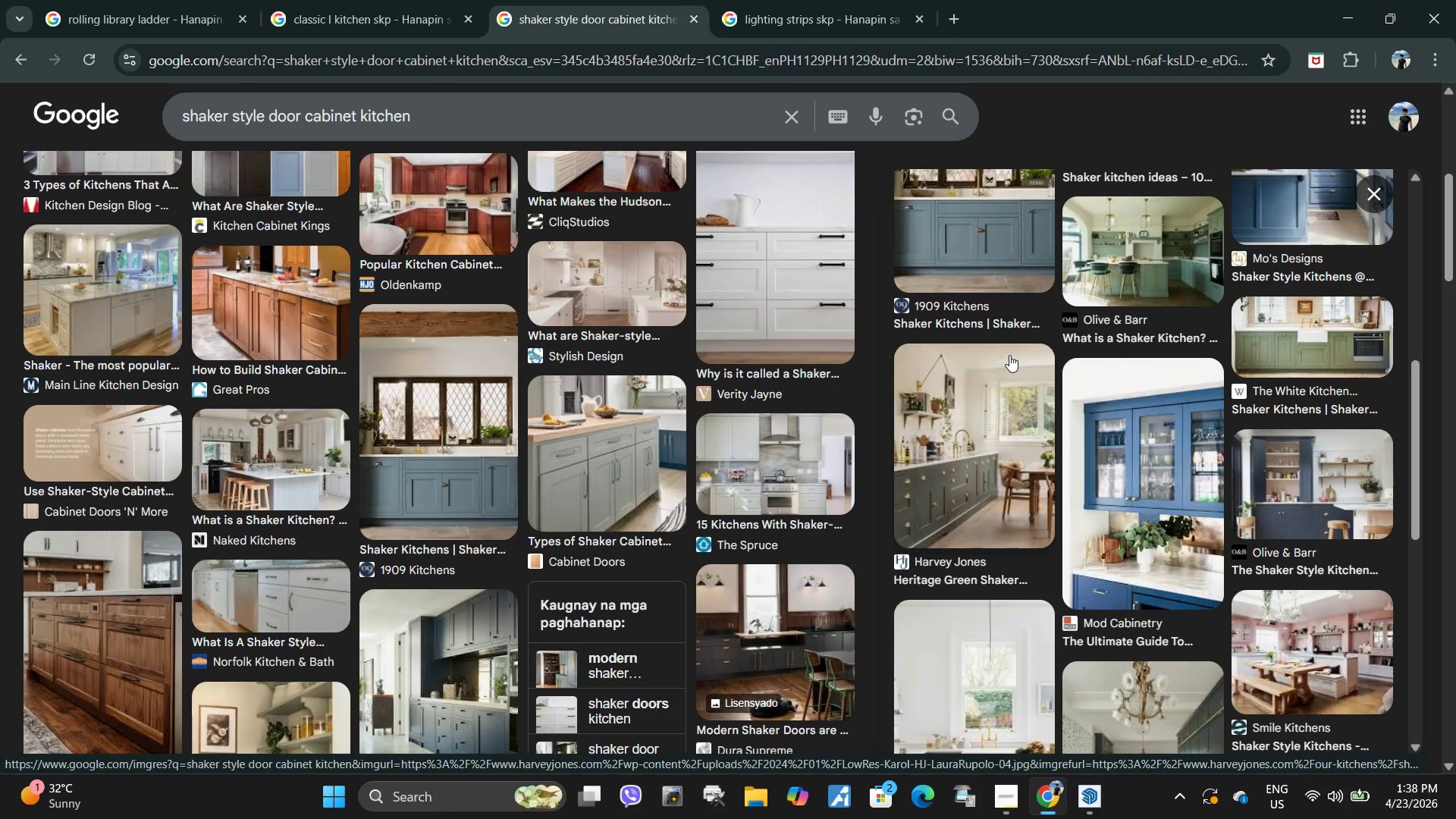 
double_click([770, 76])
 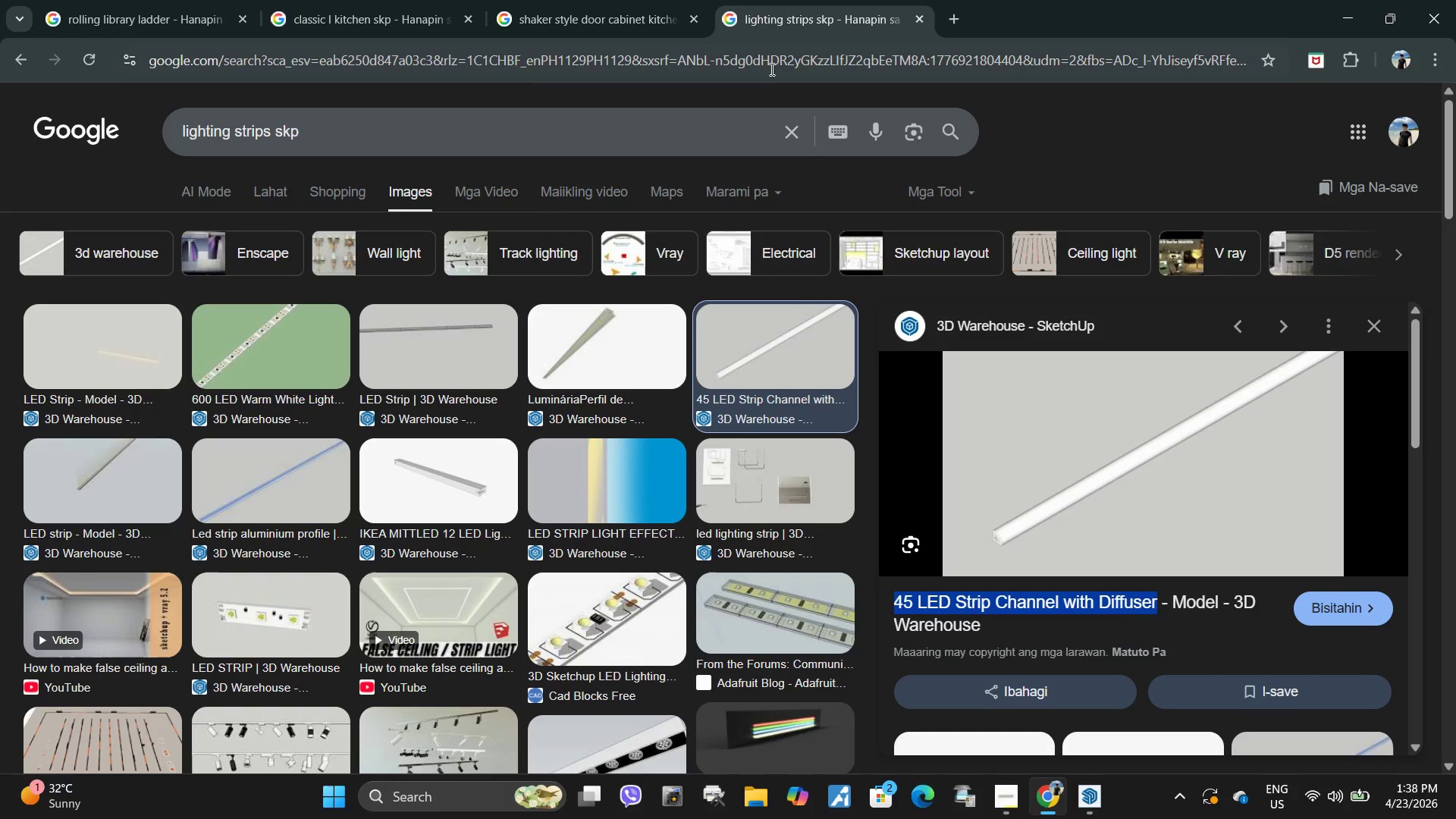 
triple_click([770, 69])
 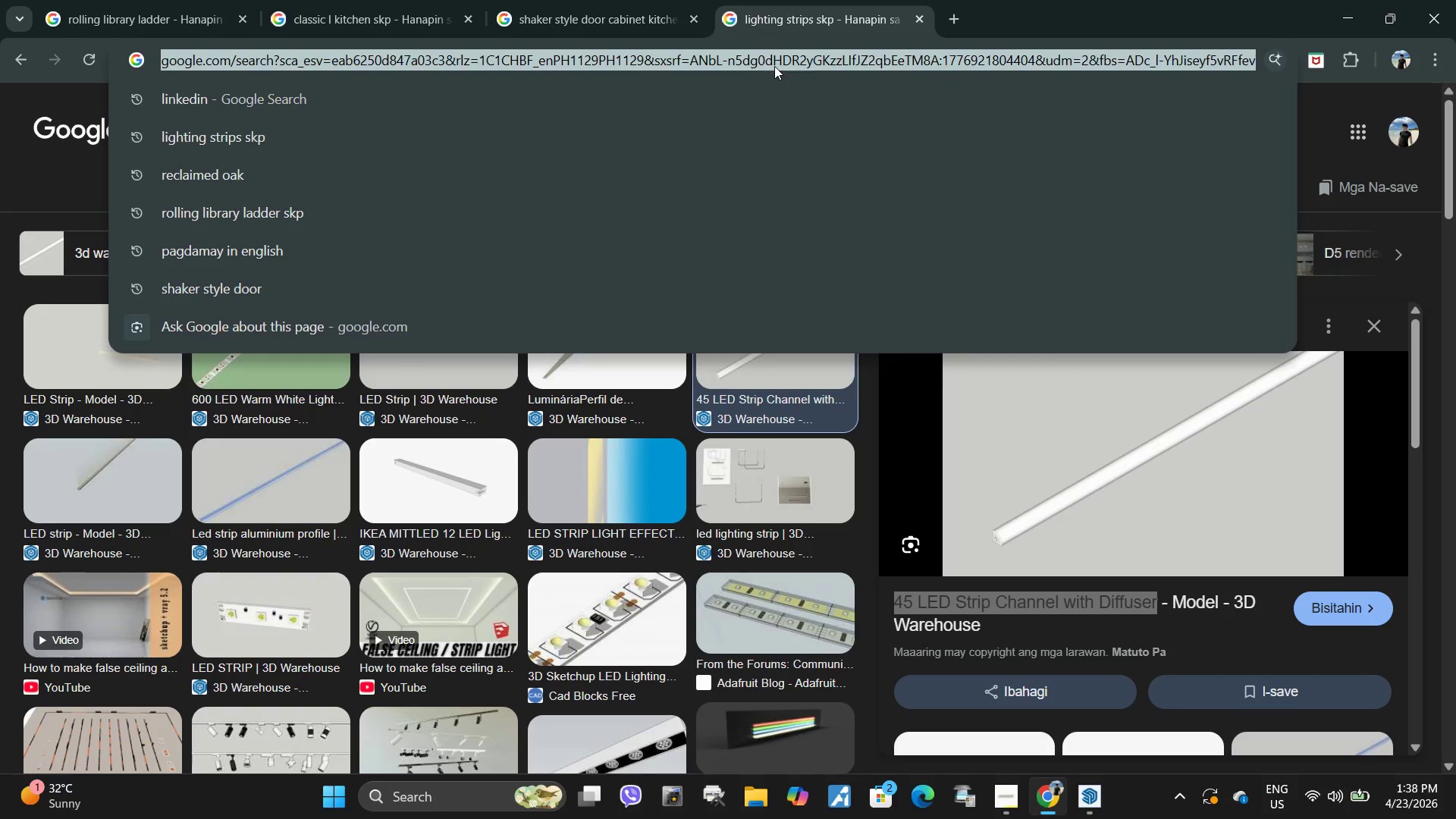 
type(shaker stye door)
 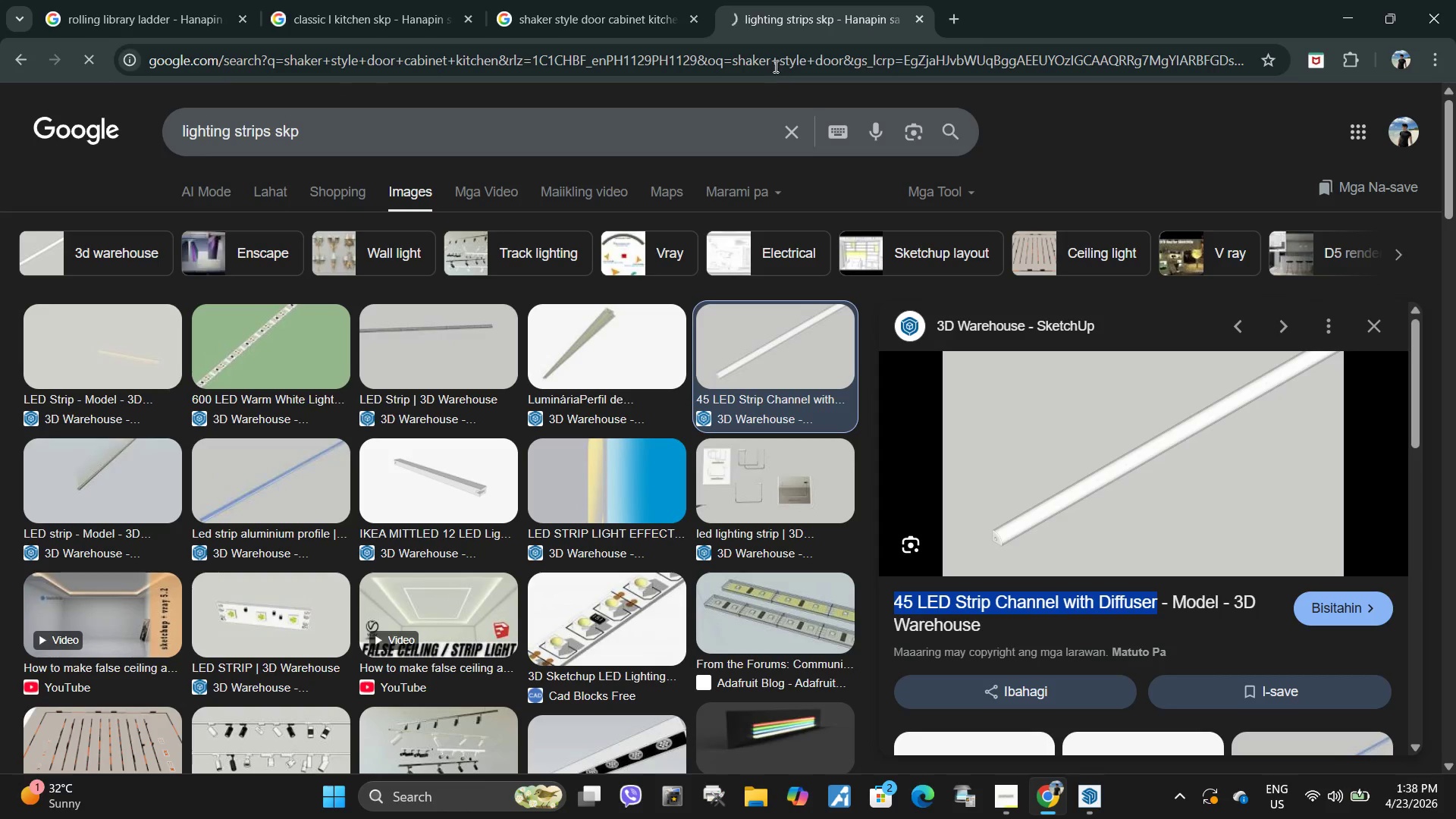 
key(Enter)
 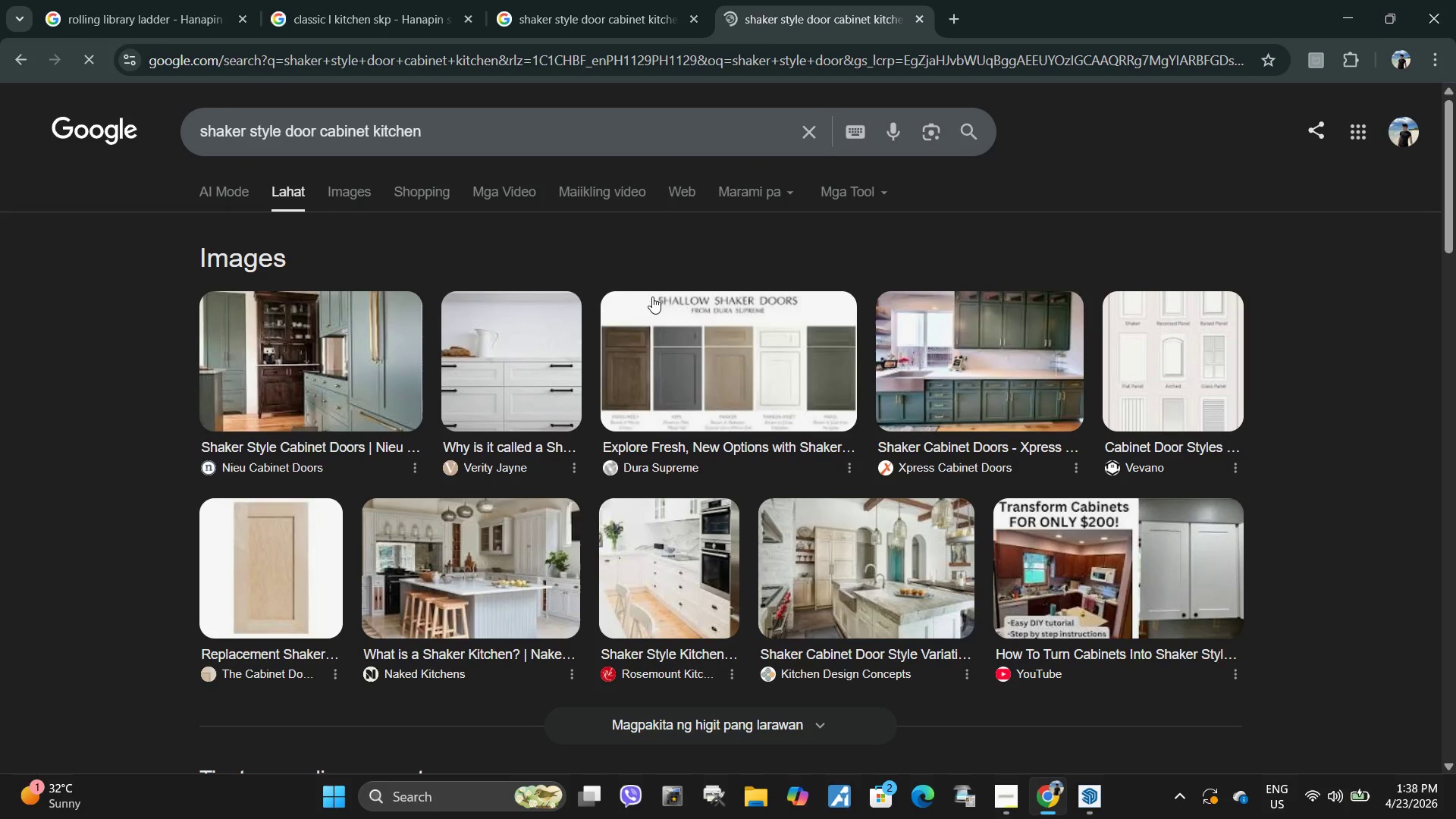 
left_click([724, 353])
 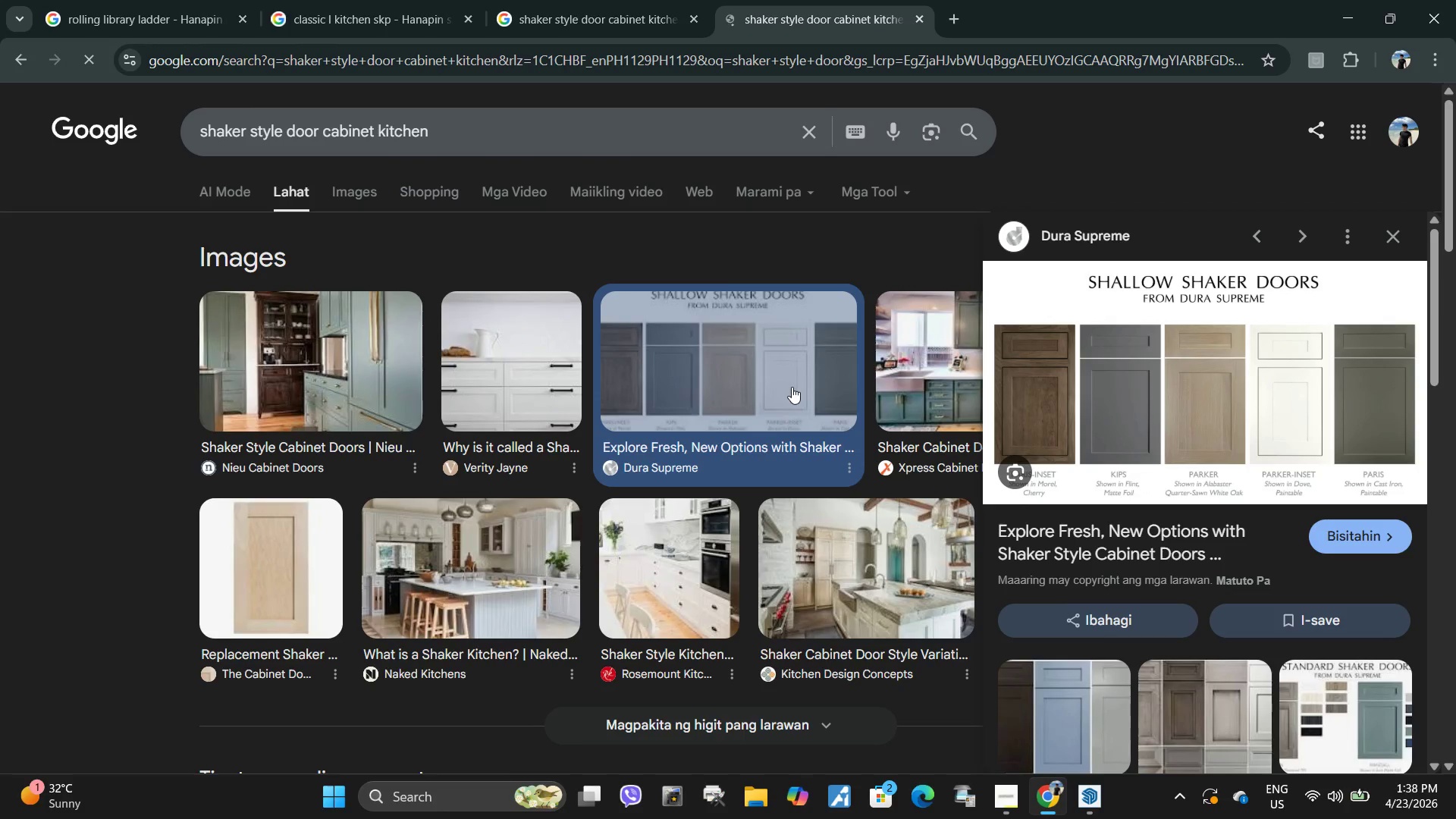 
wait(8.06)
 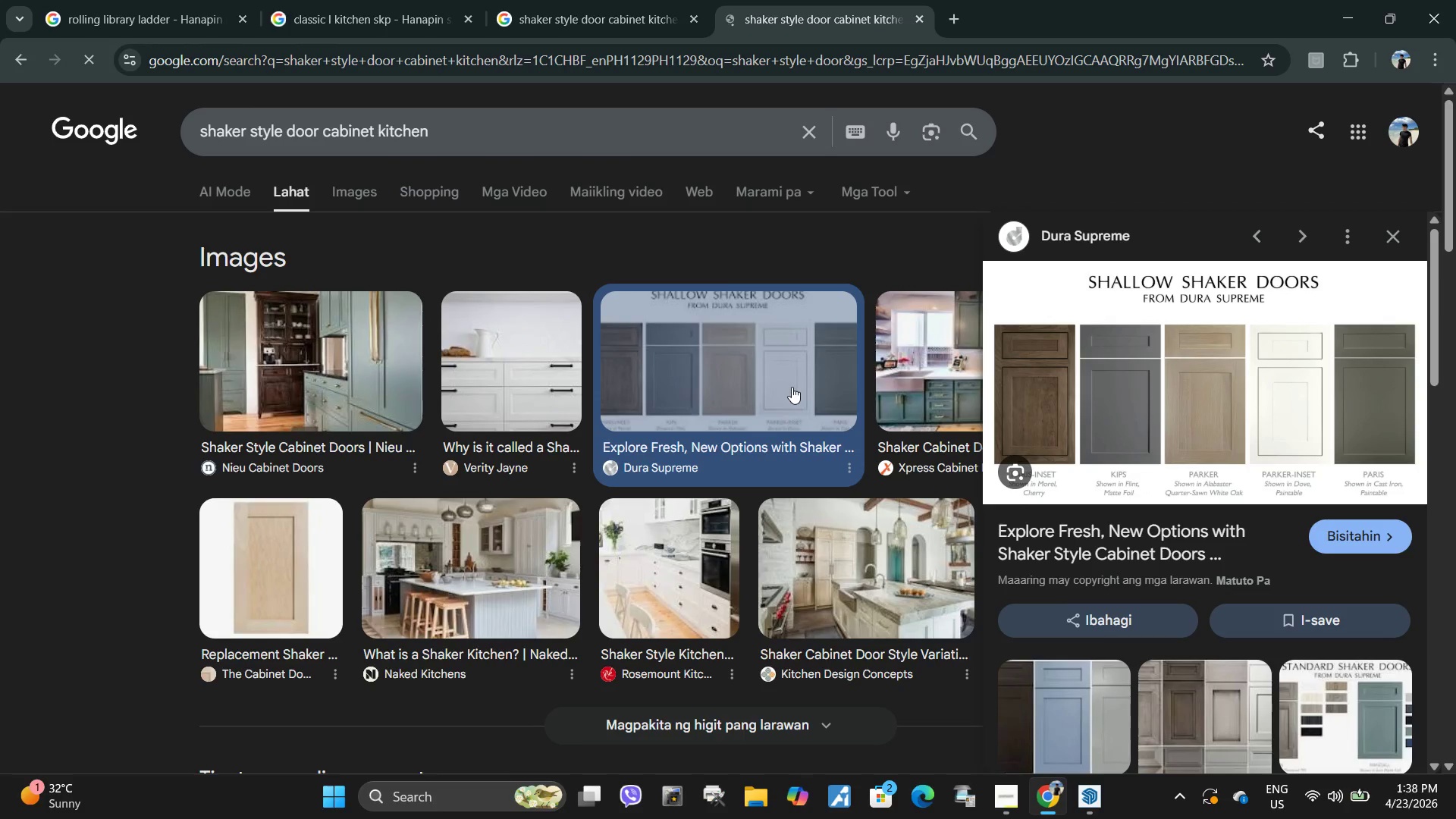 
scroll: coordinate [792, 387], scroll_direction: down, amount: 4.0
 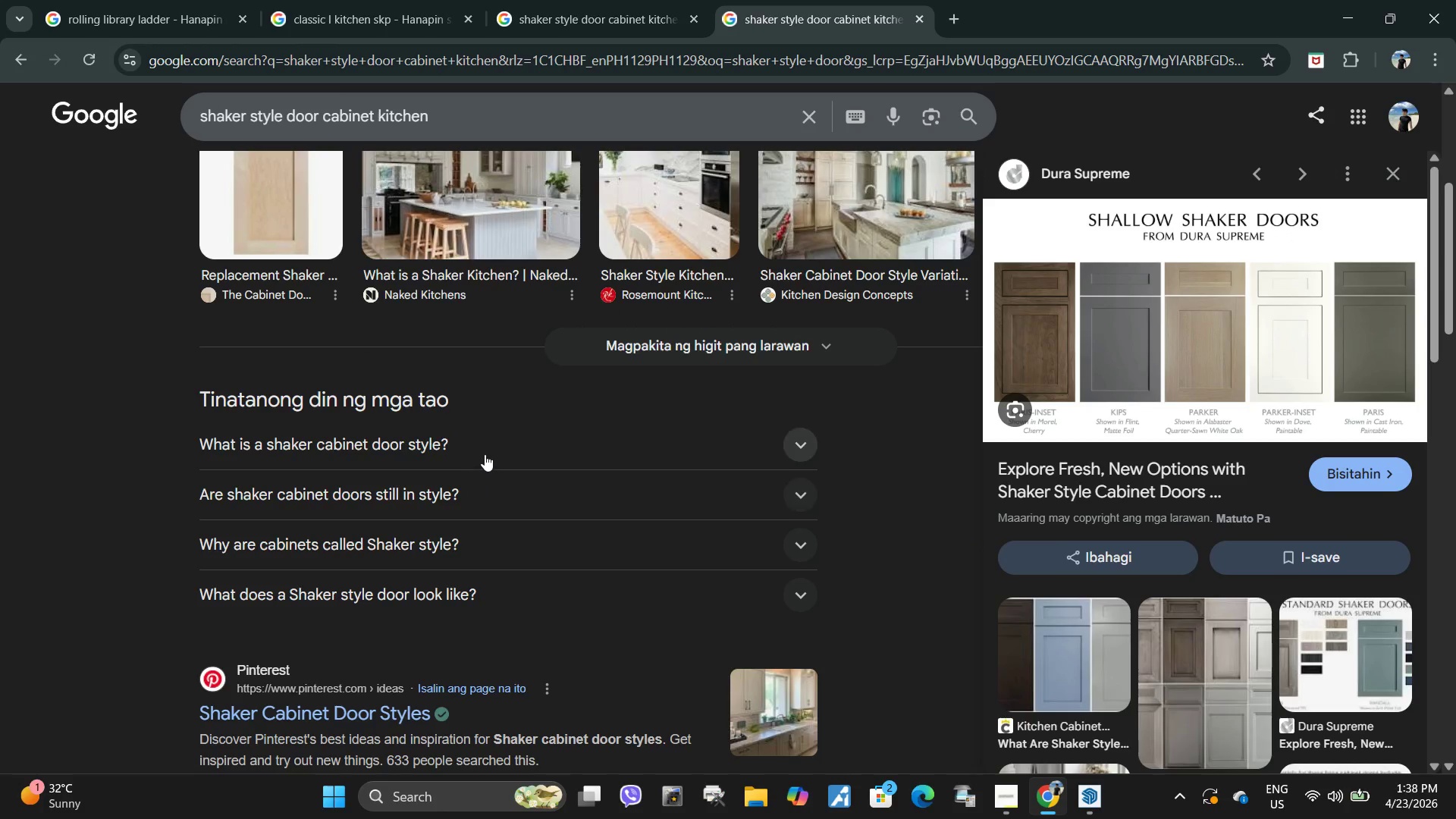 
left_click([485, 452])
 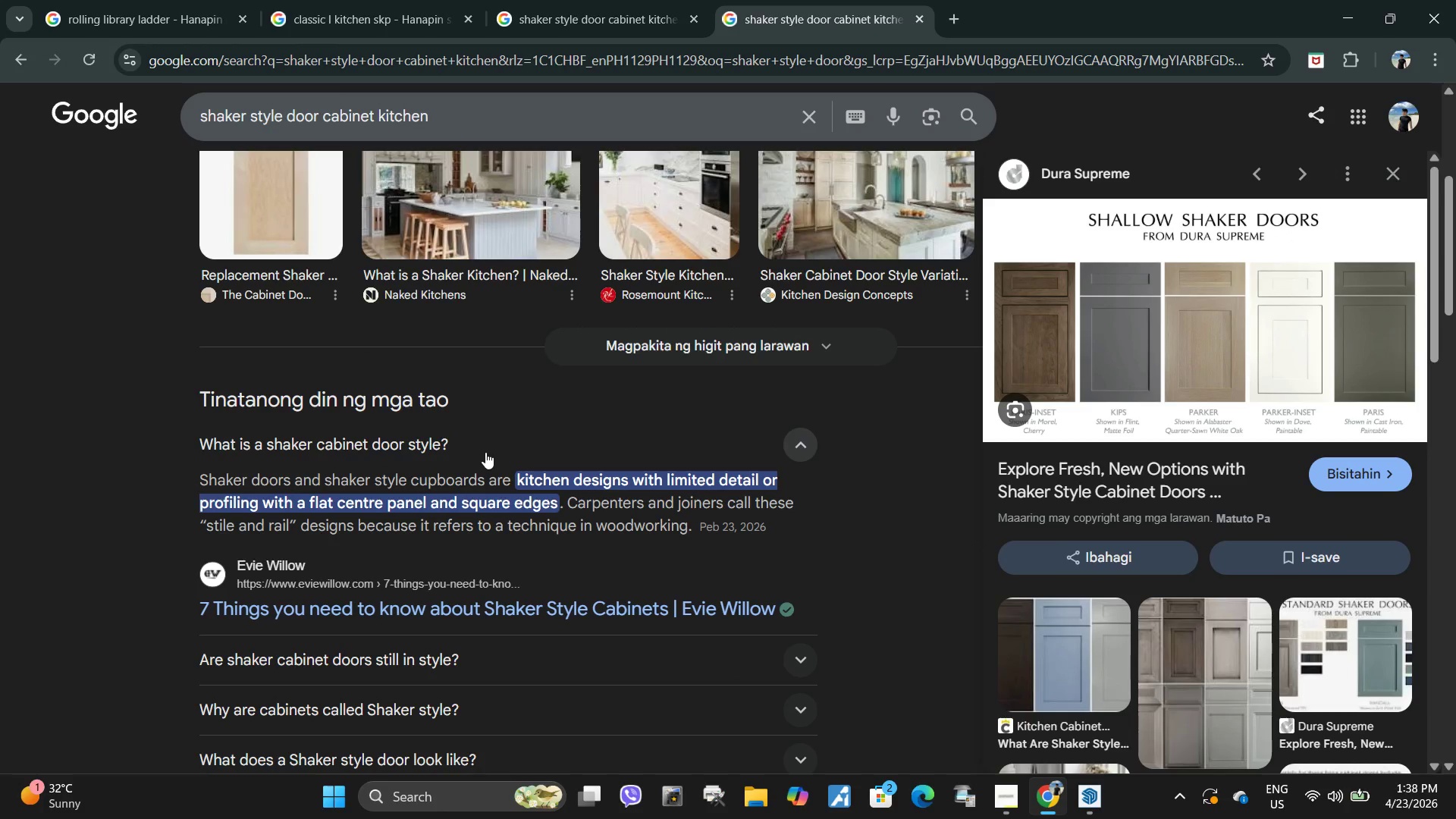 
left_click([485, 452])
 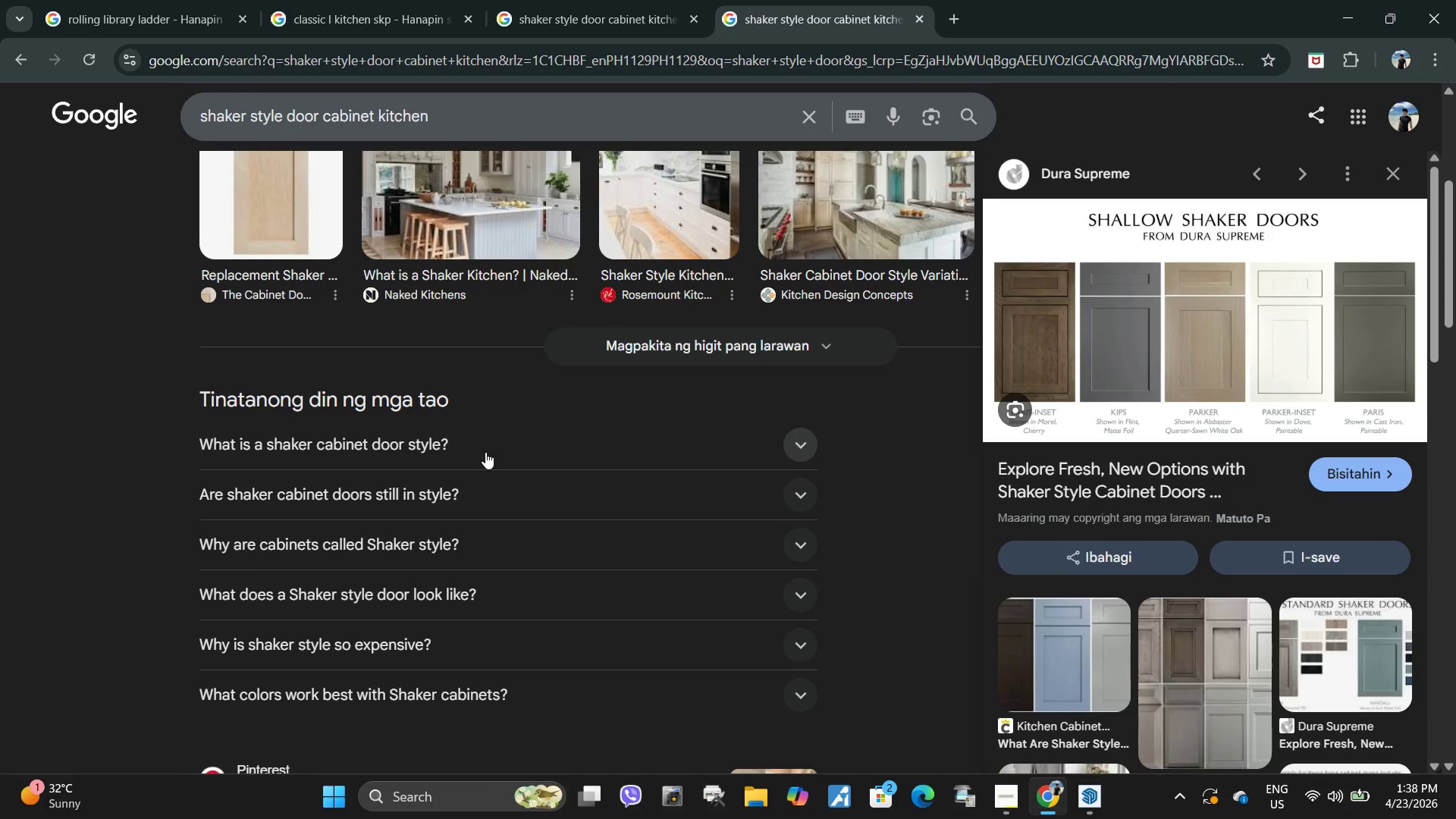 
scroll: coordinate [485, 452], scroll_direction: up, amount: 5.0
 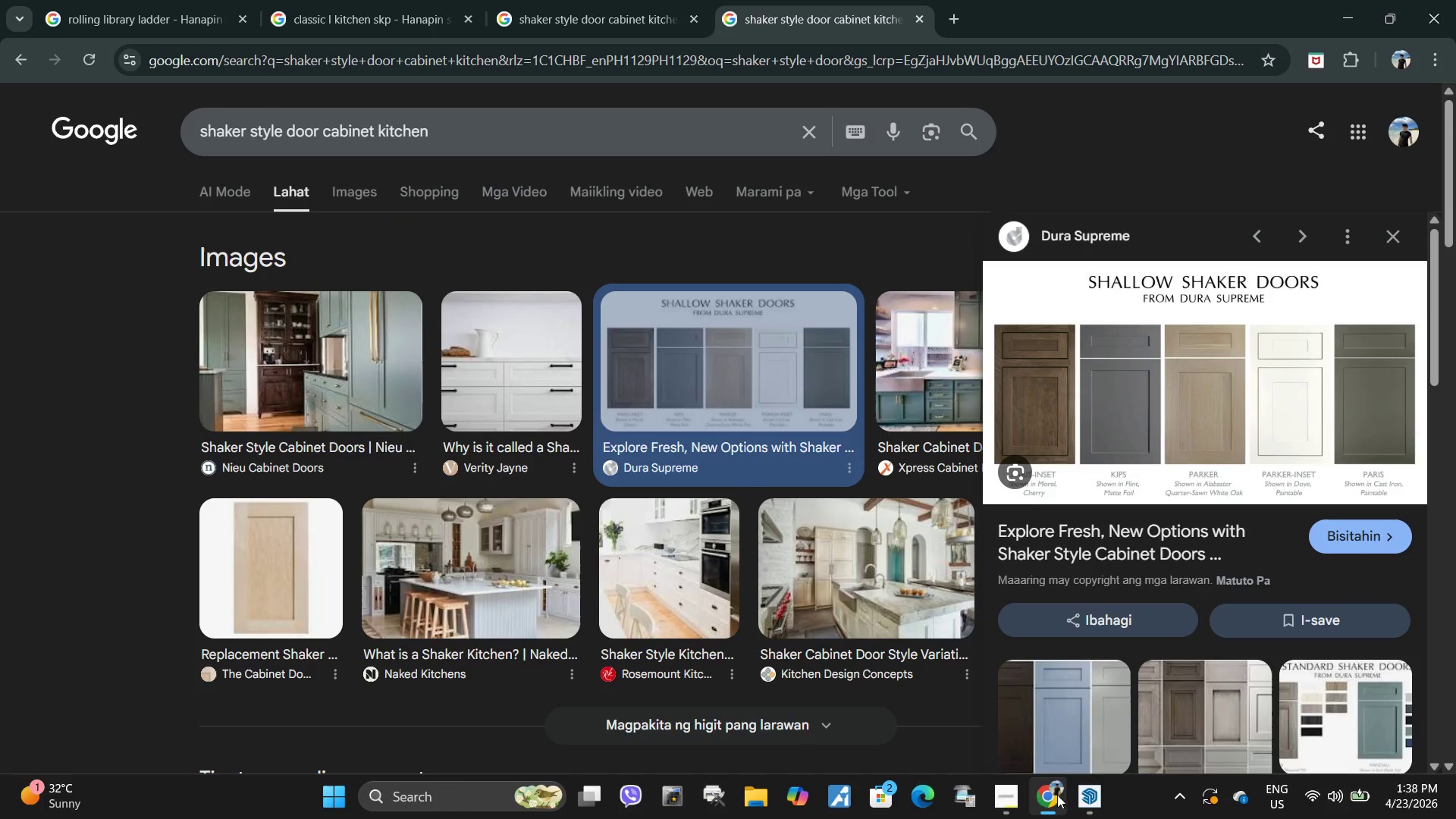 
left_click([1090, 808])
 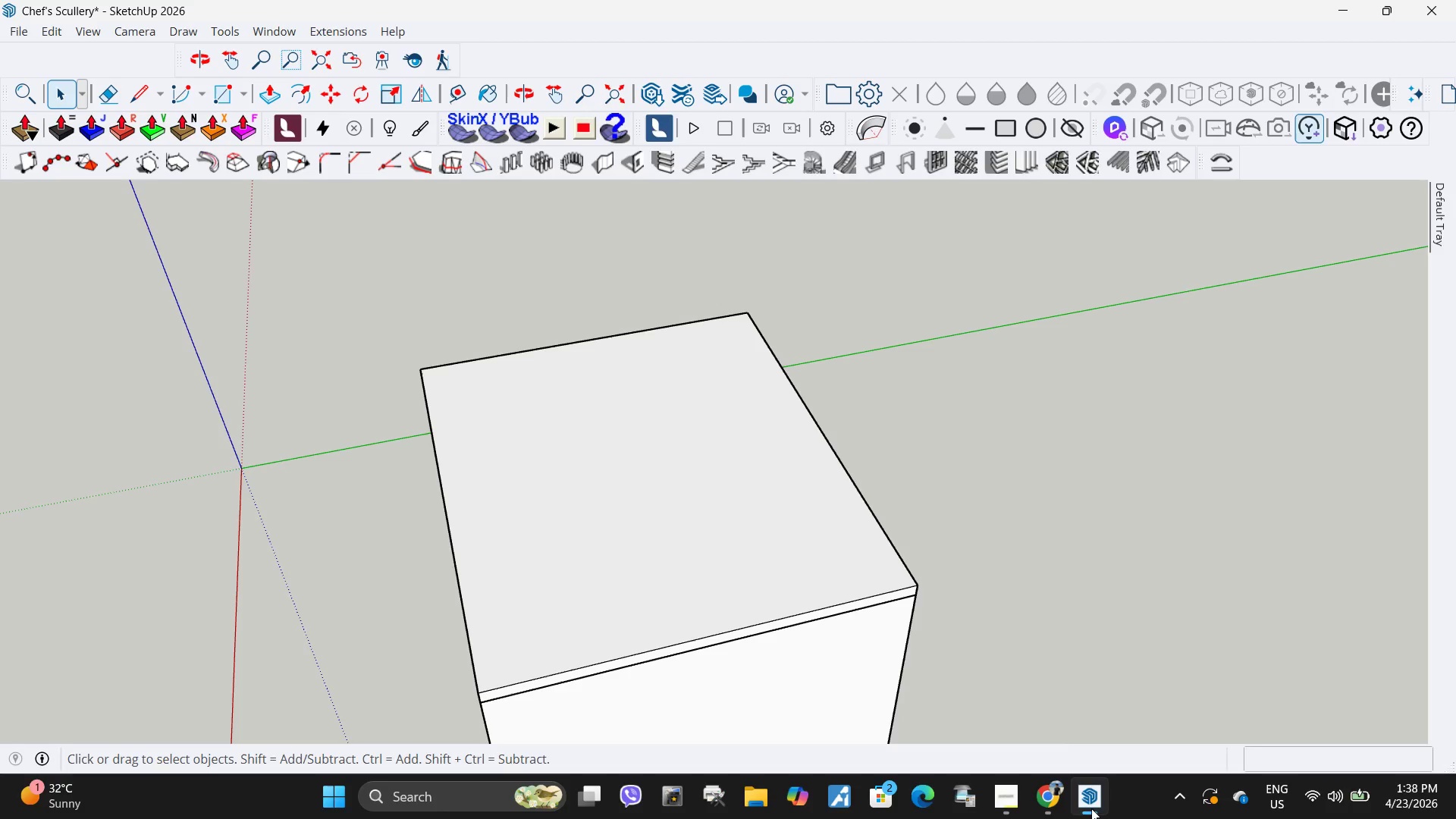 
left_click([599, 493])
 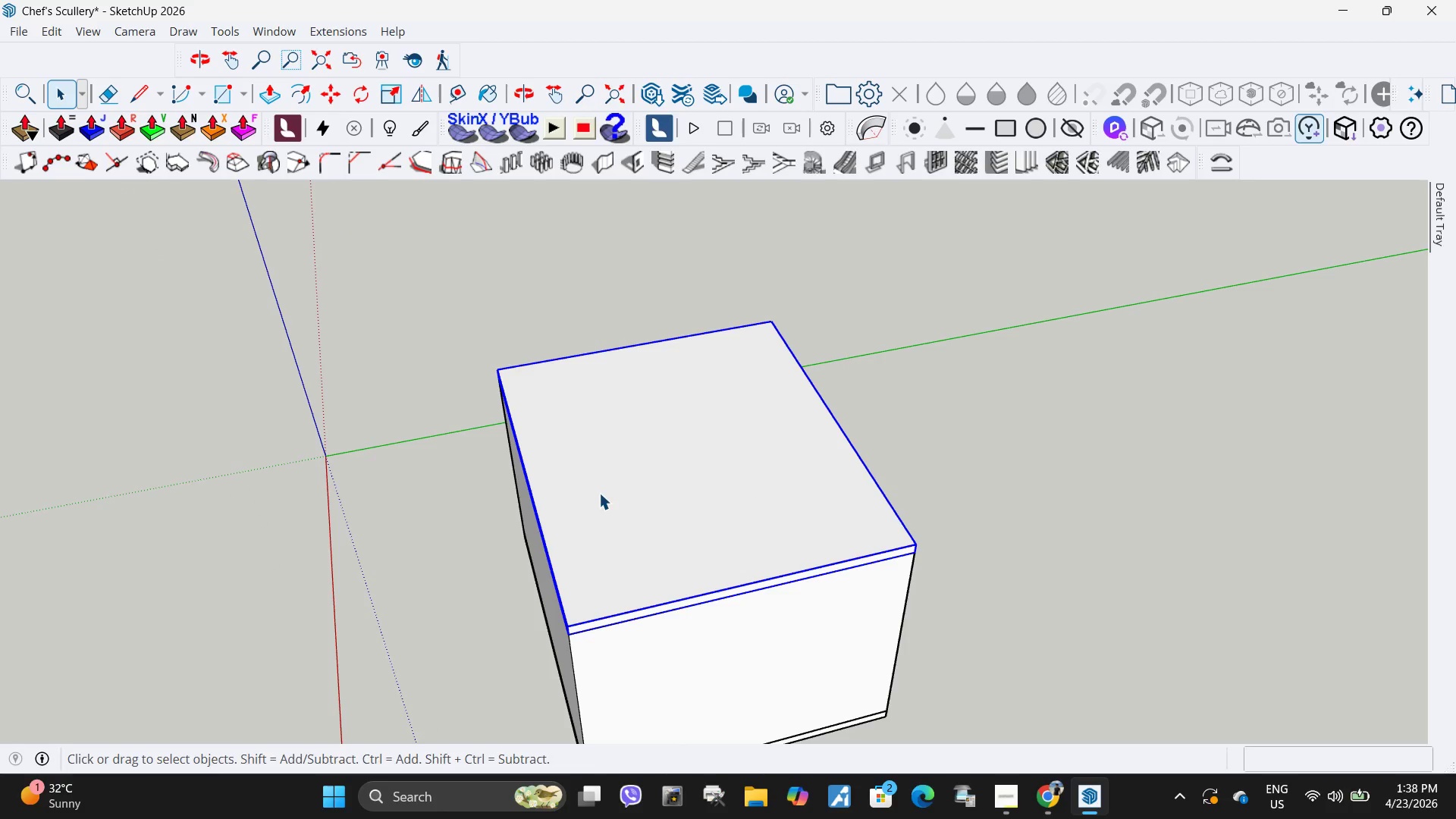 
scroll: coordinate [598, 490], scroll_direction: down, amount: 2.0
 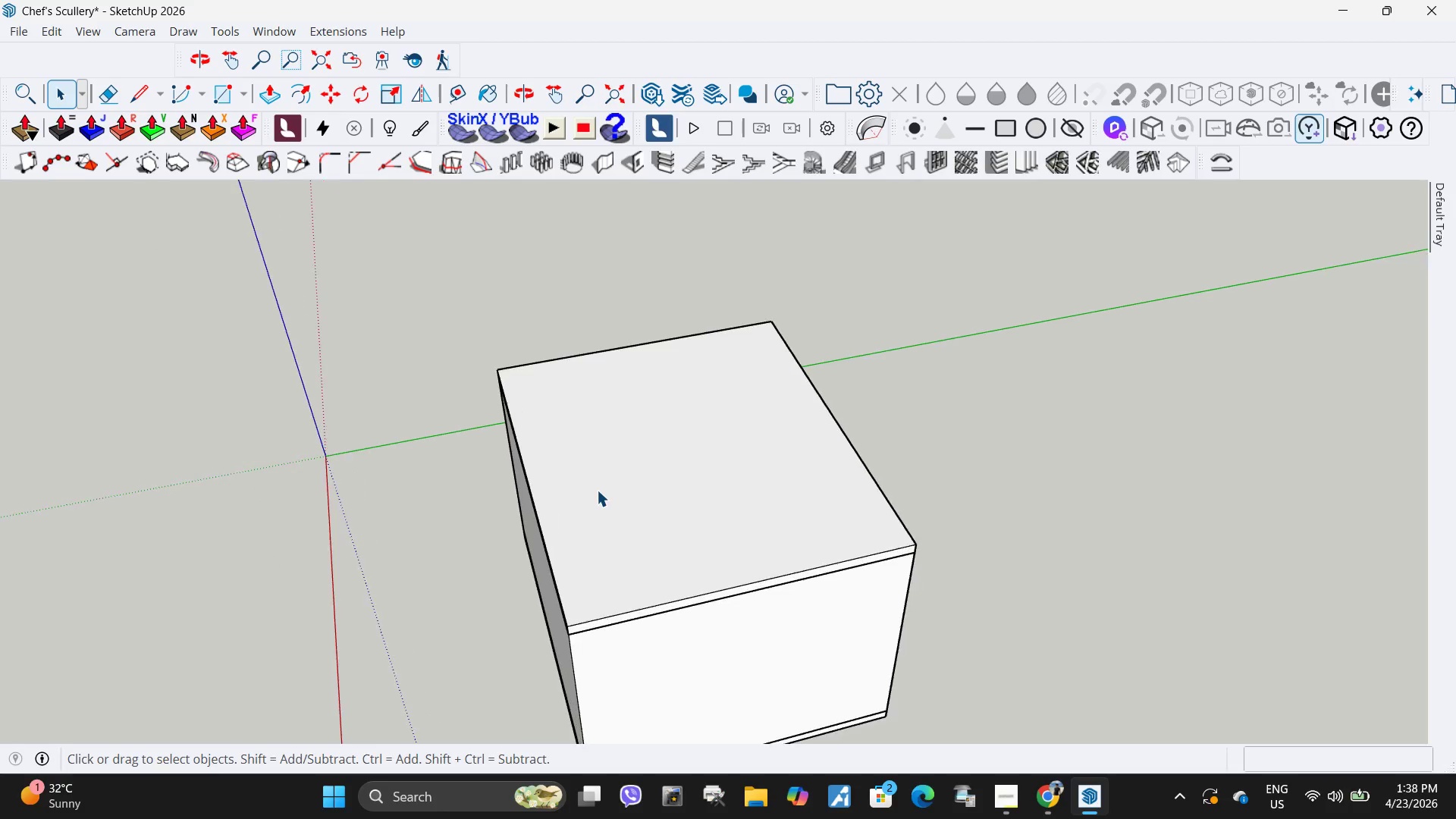 
key(M)
 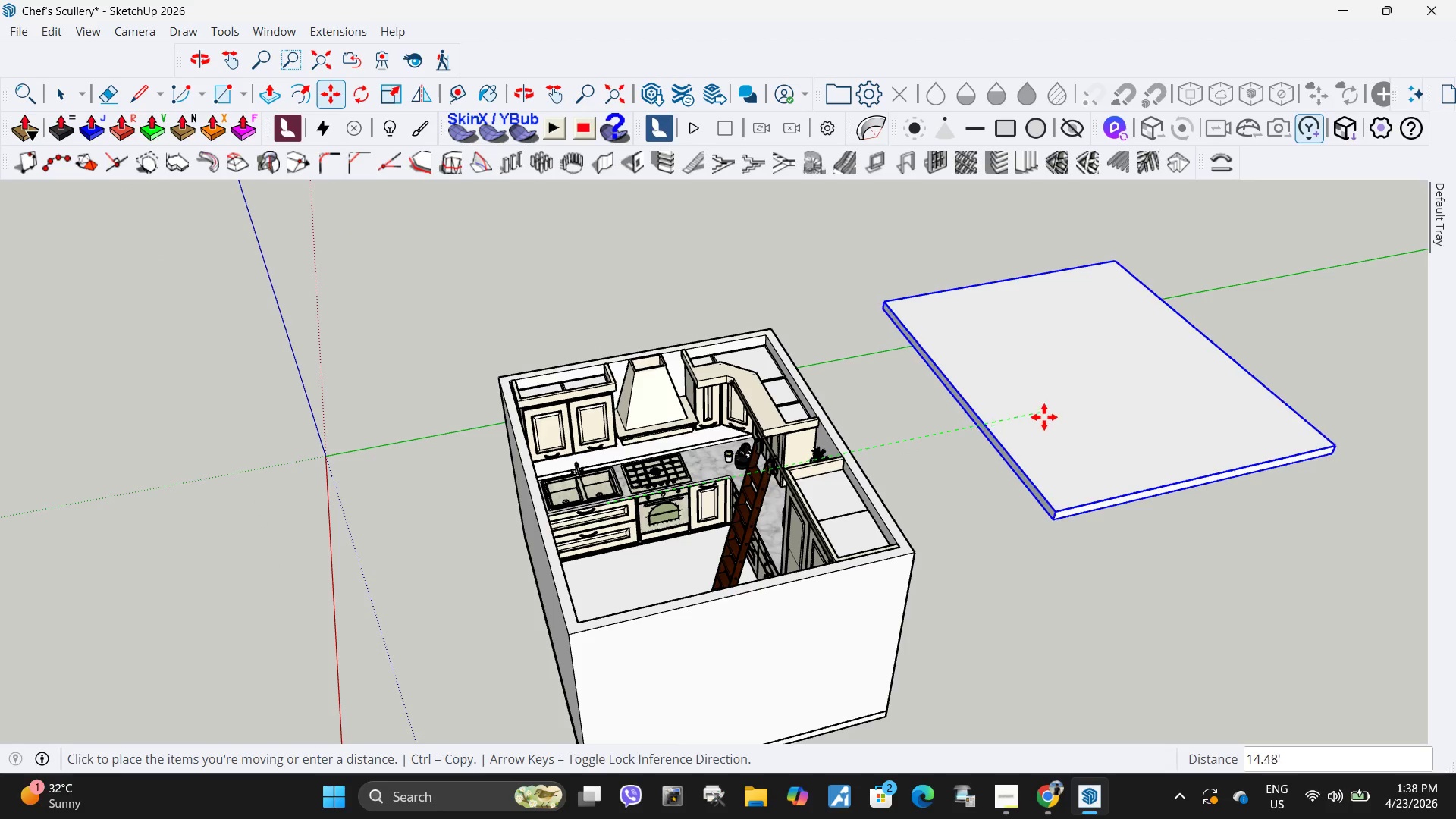 
left_click([1051, 404])
 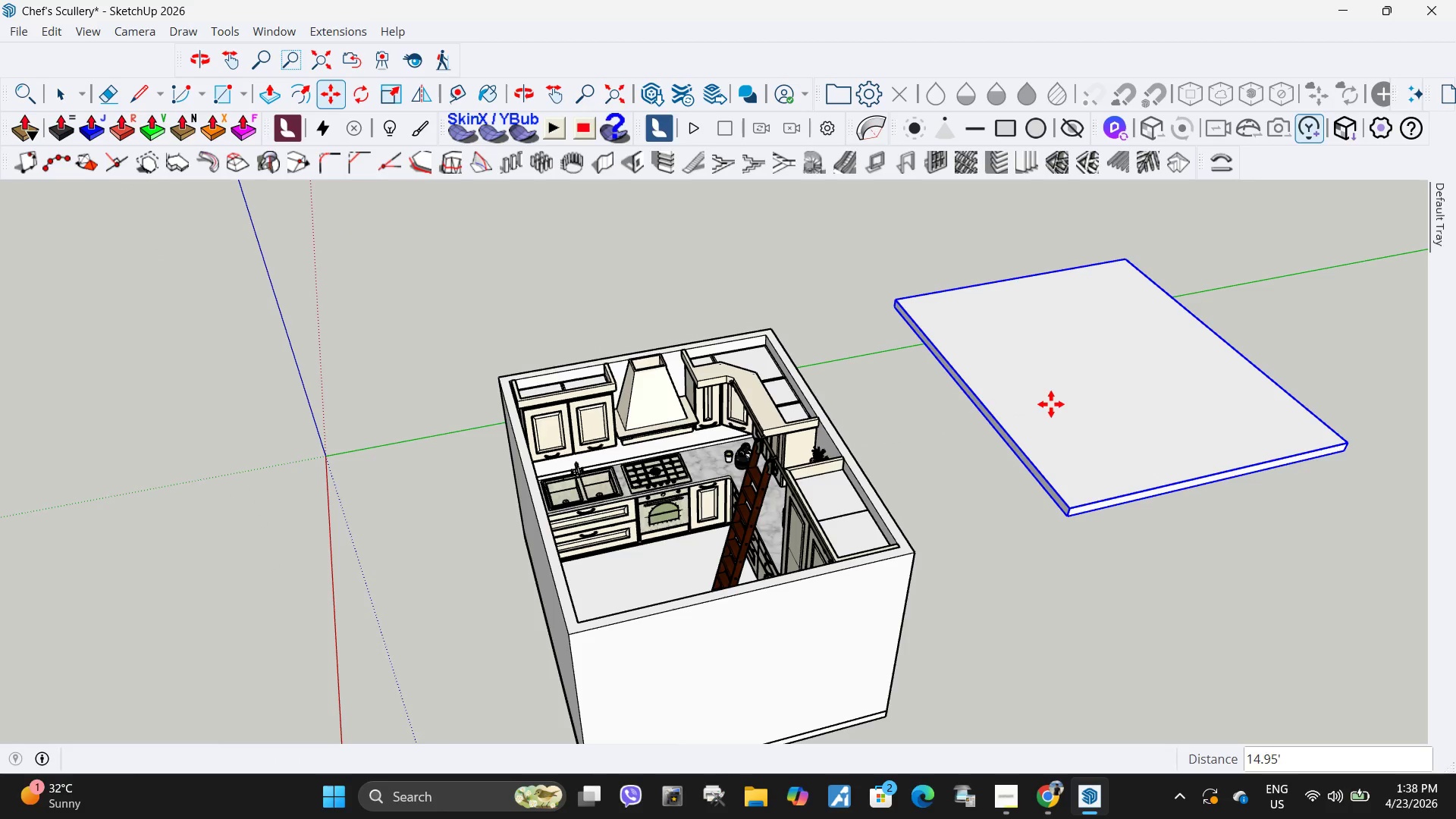 
scroll: coordinate [785, 651], scroll_direction: up, amount: 21.0
 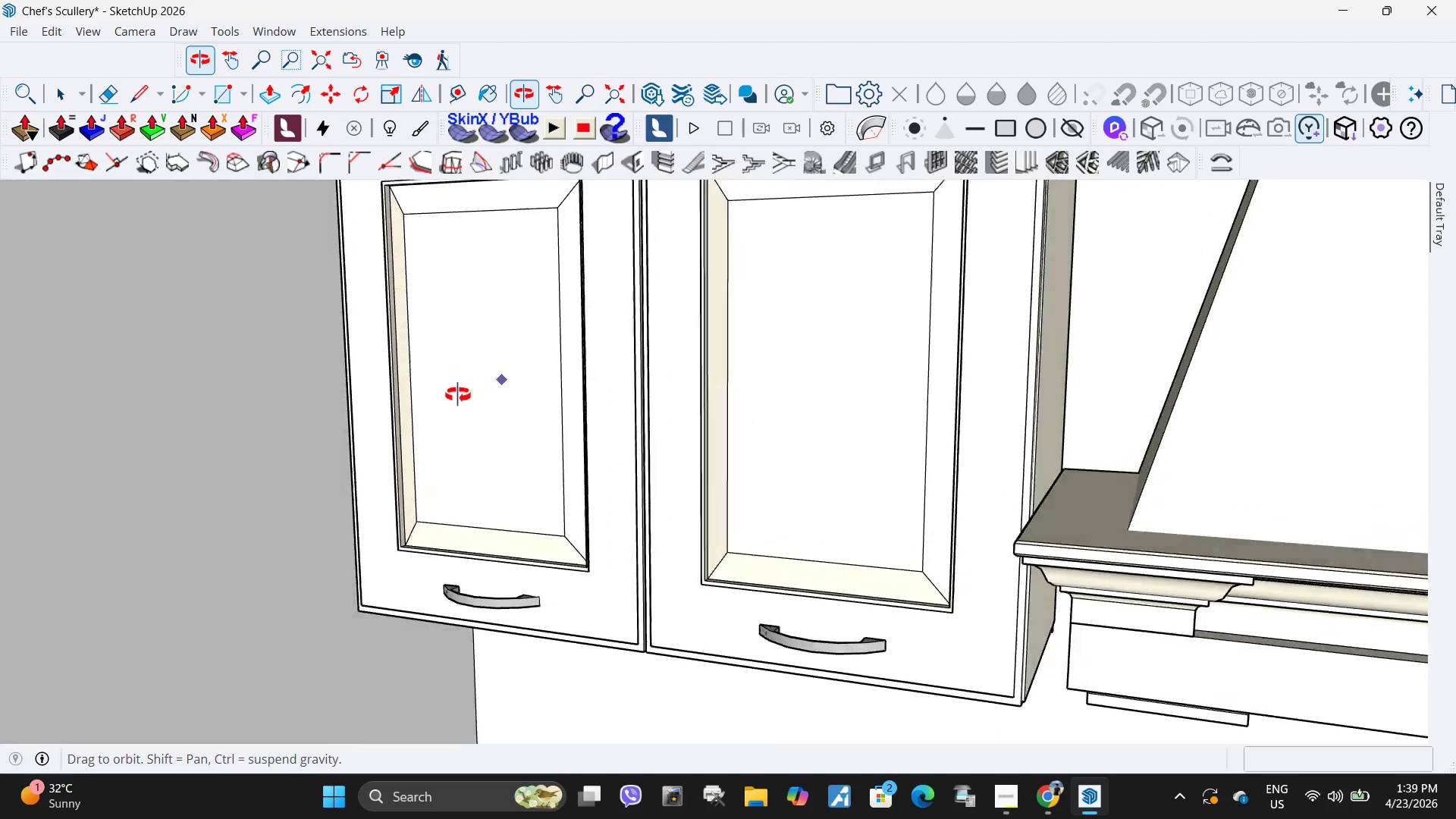 
scroll: coordinate [500, 444], scroll_direction: down, amount: 13.0
 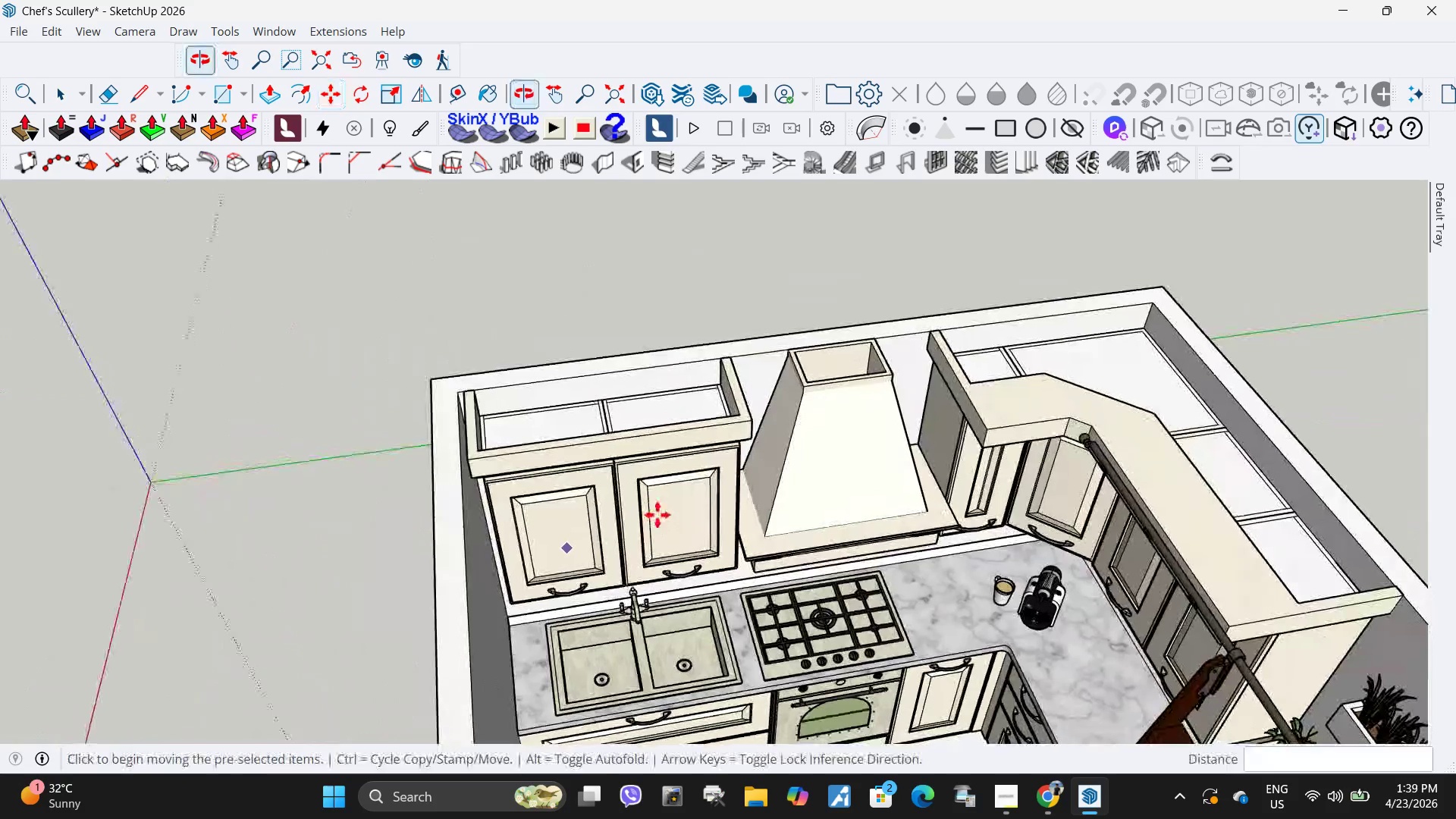 
key(Space)
 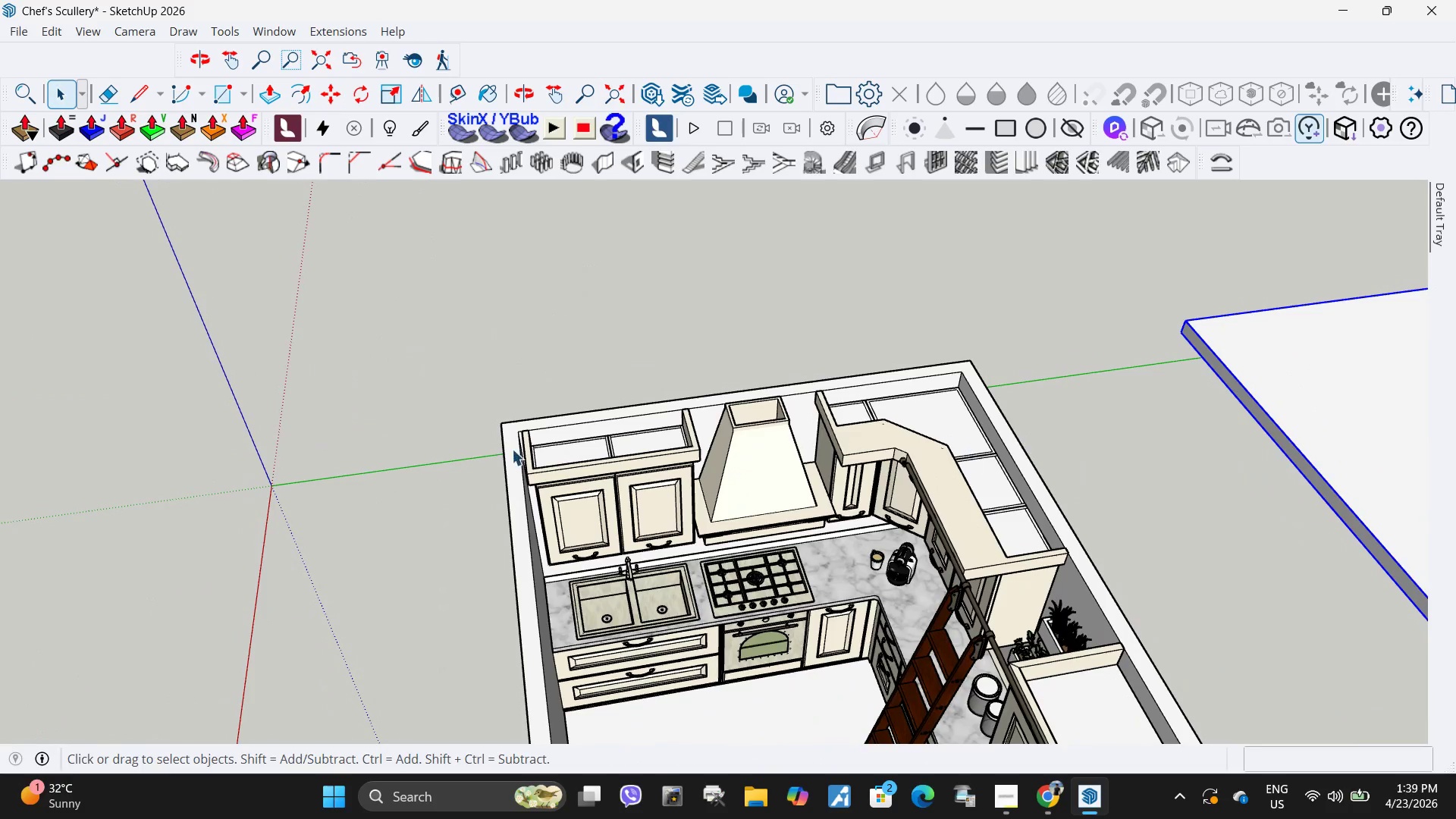 
scroll: coordinate [510, 449], scroll_direction: down, amount: 9.0
 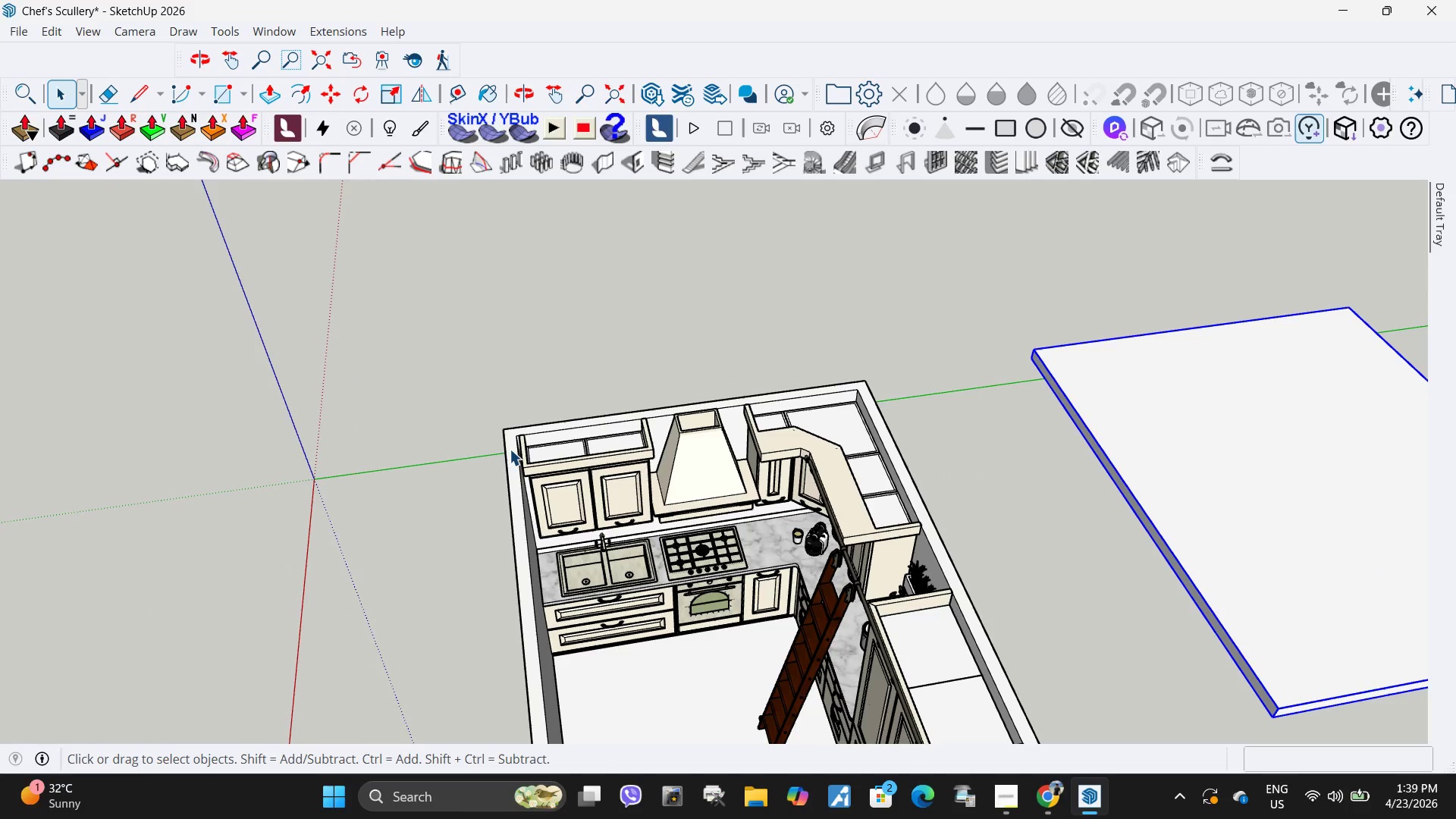 
wait(6.65)
 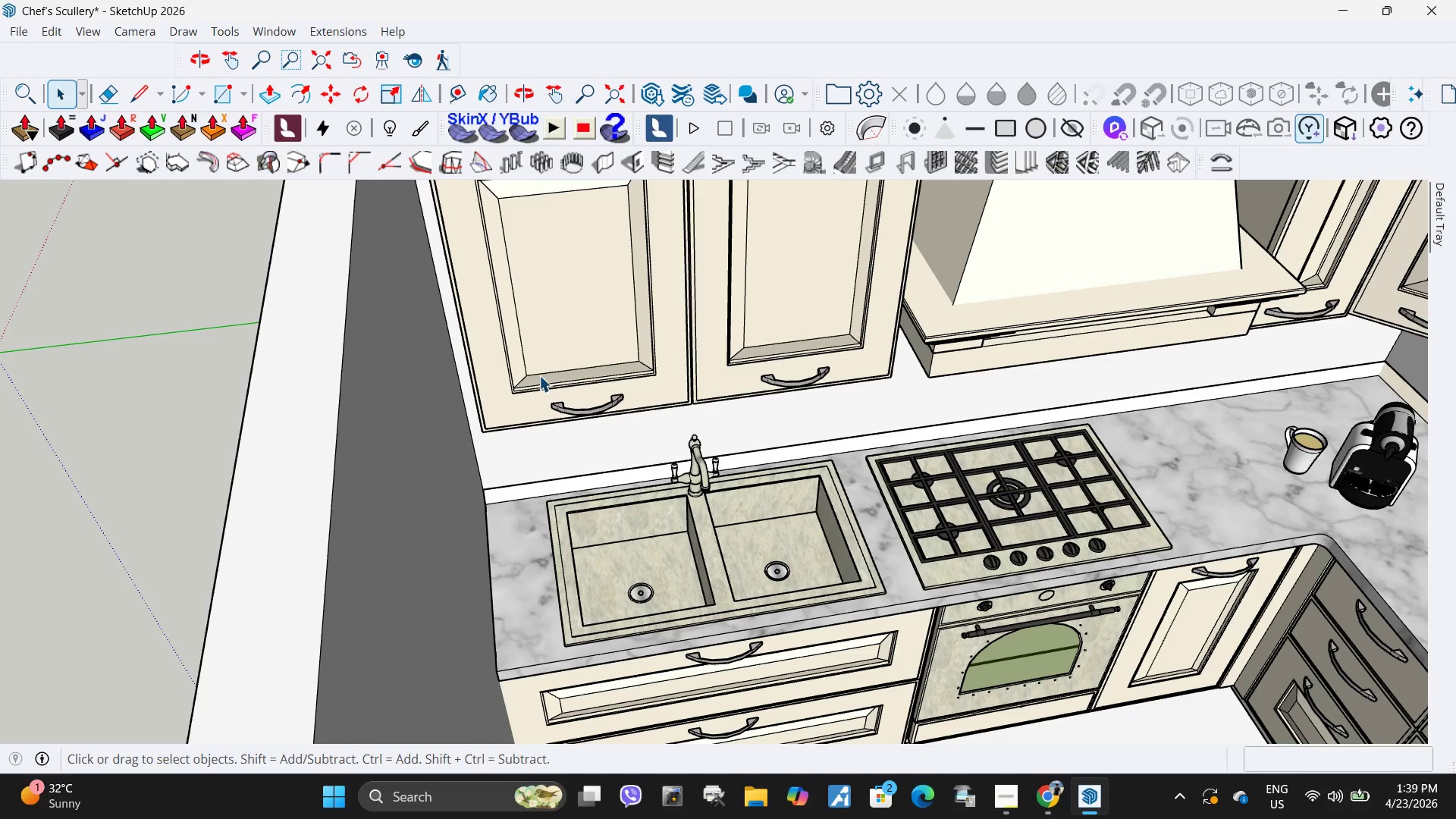 
left_click([629, 296])
 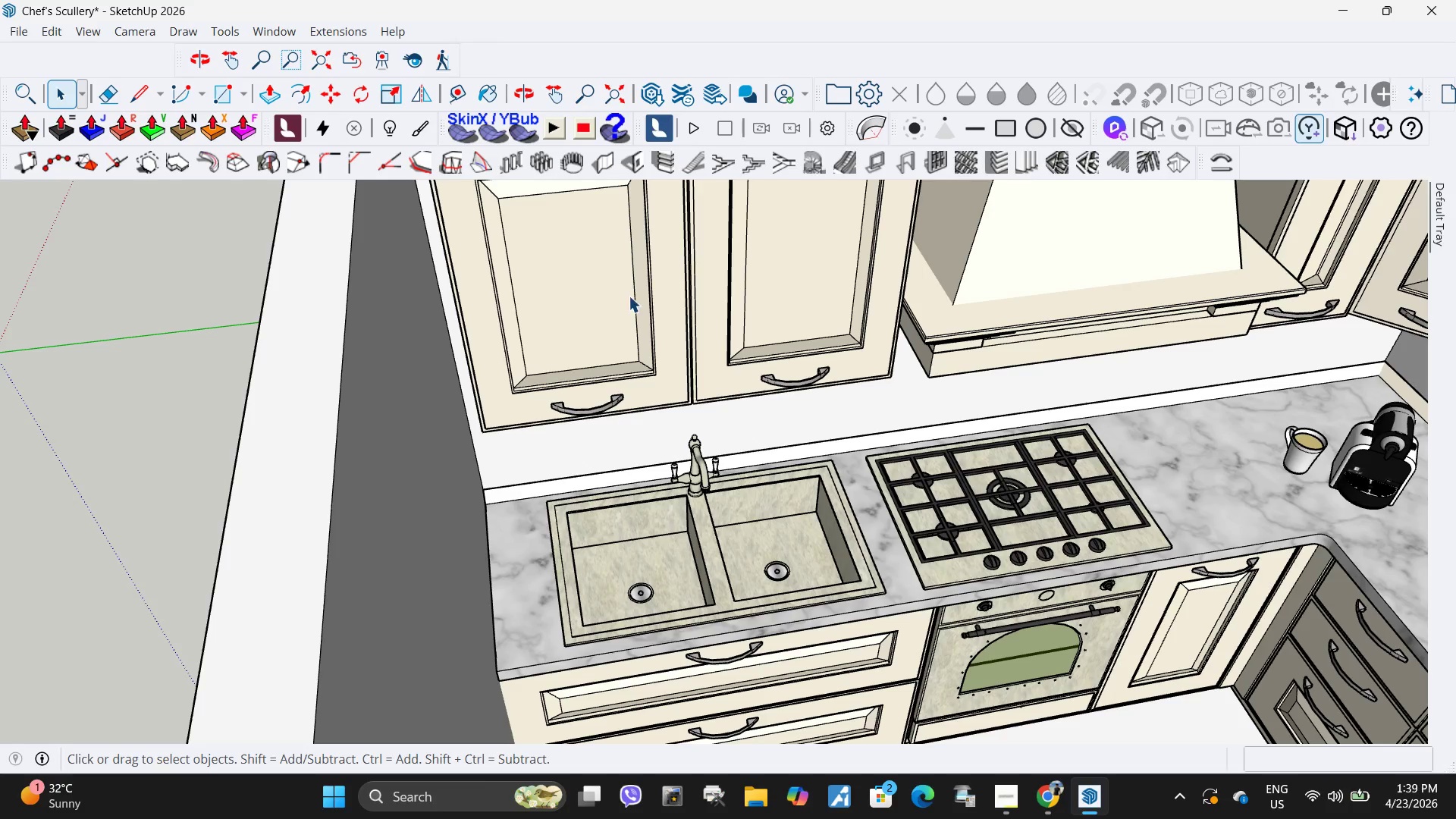 
scroll: coordinate [601, 560], scroll_direction: up, amount: 11.0
 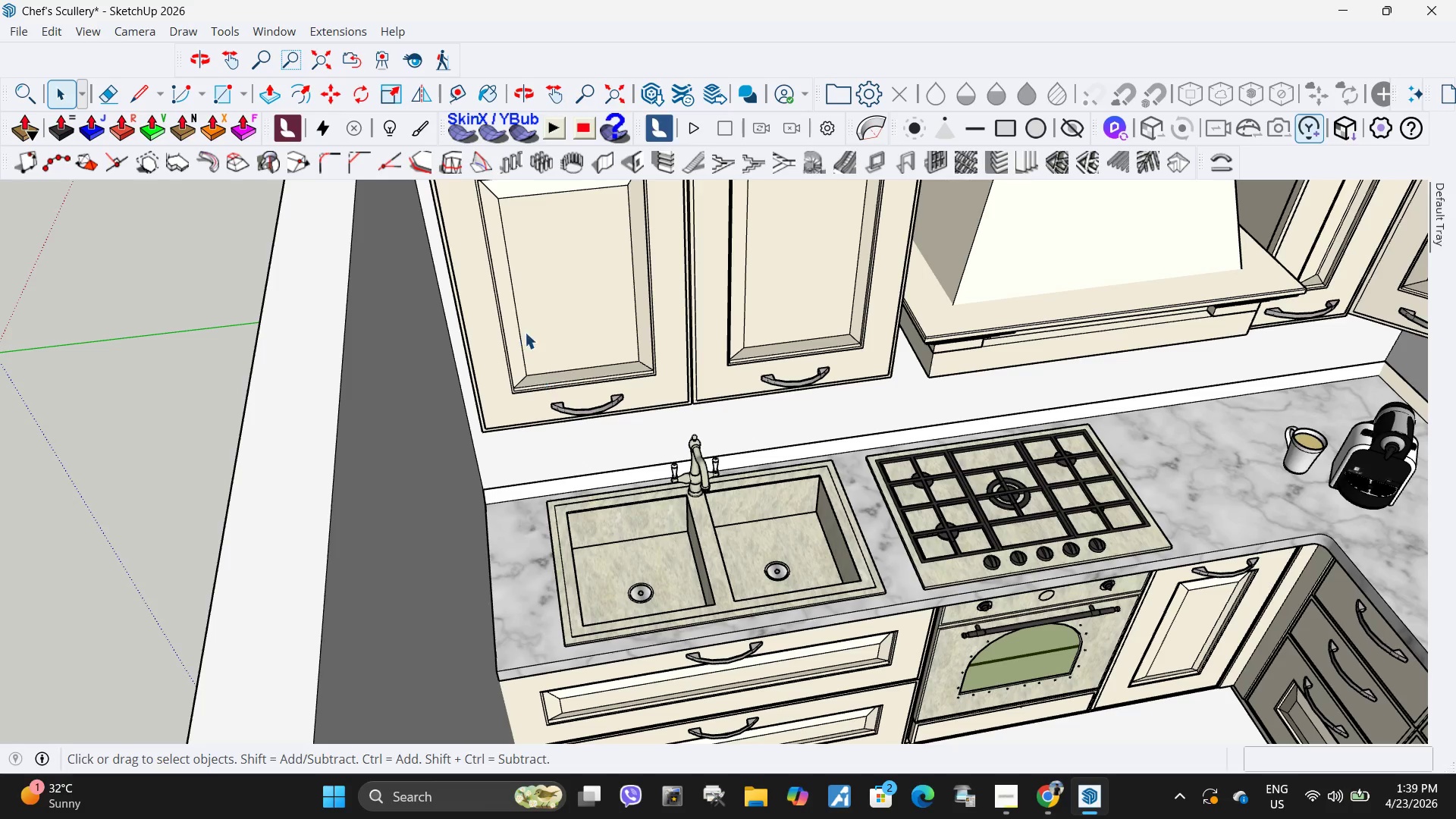 
double_click([629, 296])
 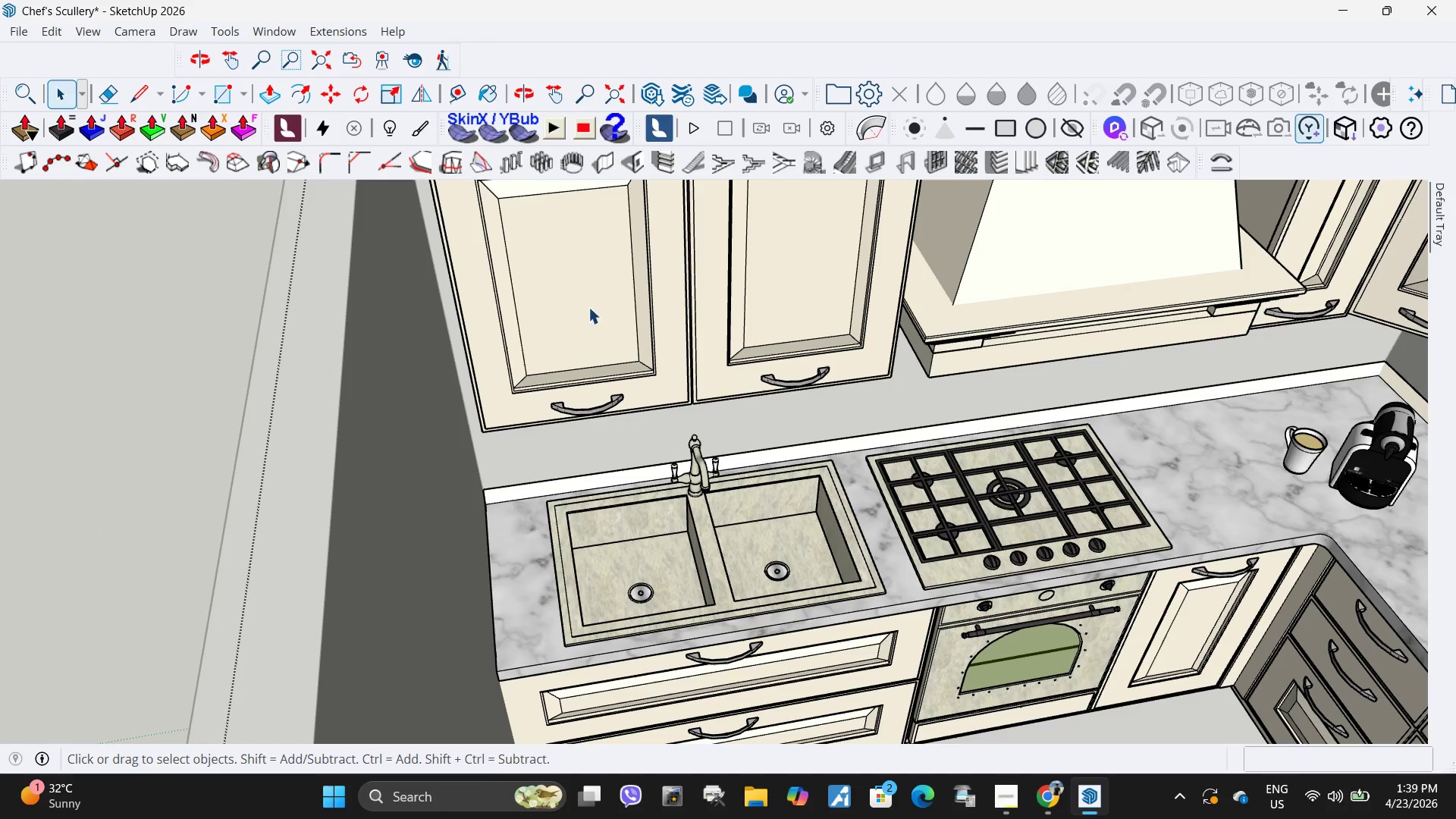 
left_click([519, 345])
 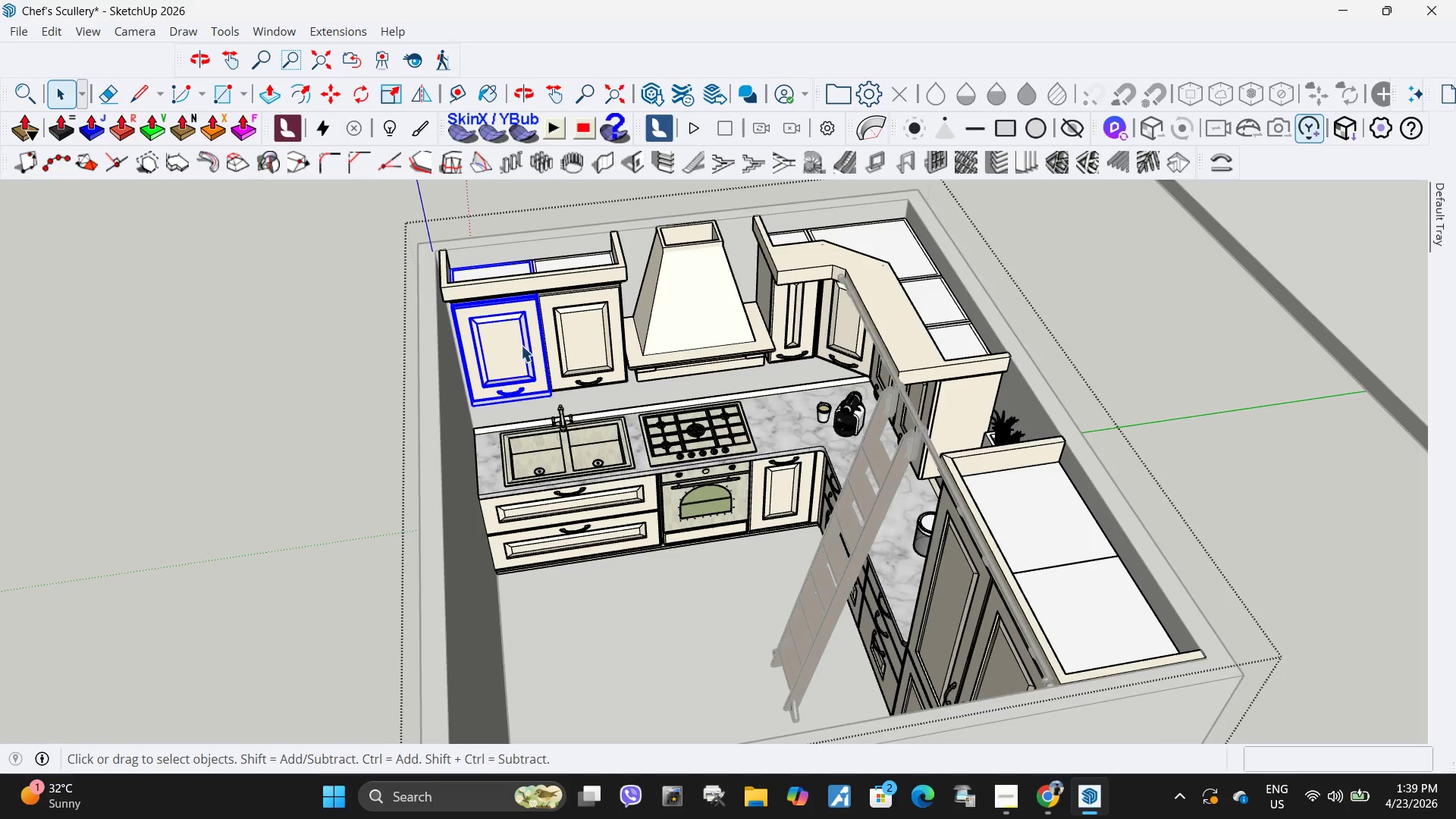 
scroll: coordinate [460, 391], scroll_direction: down, amount: 12.0
 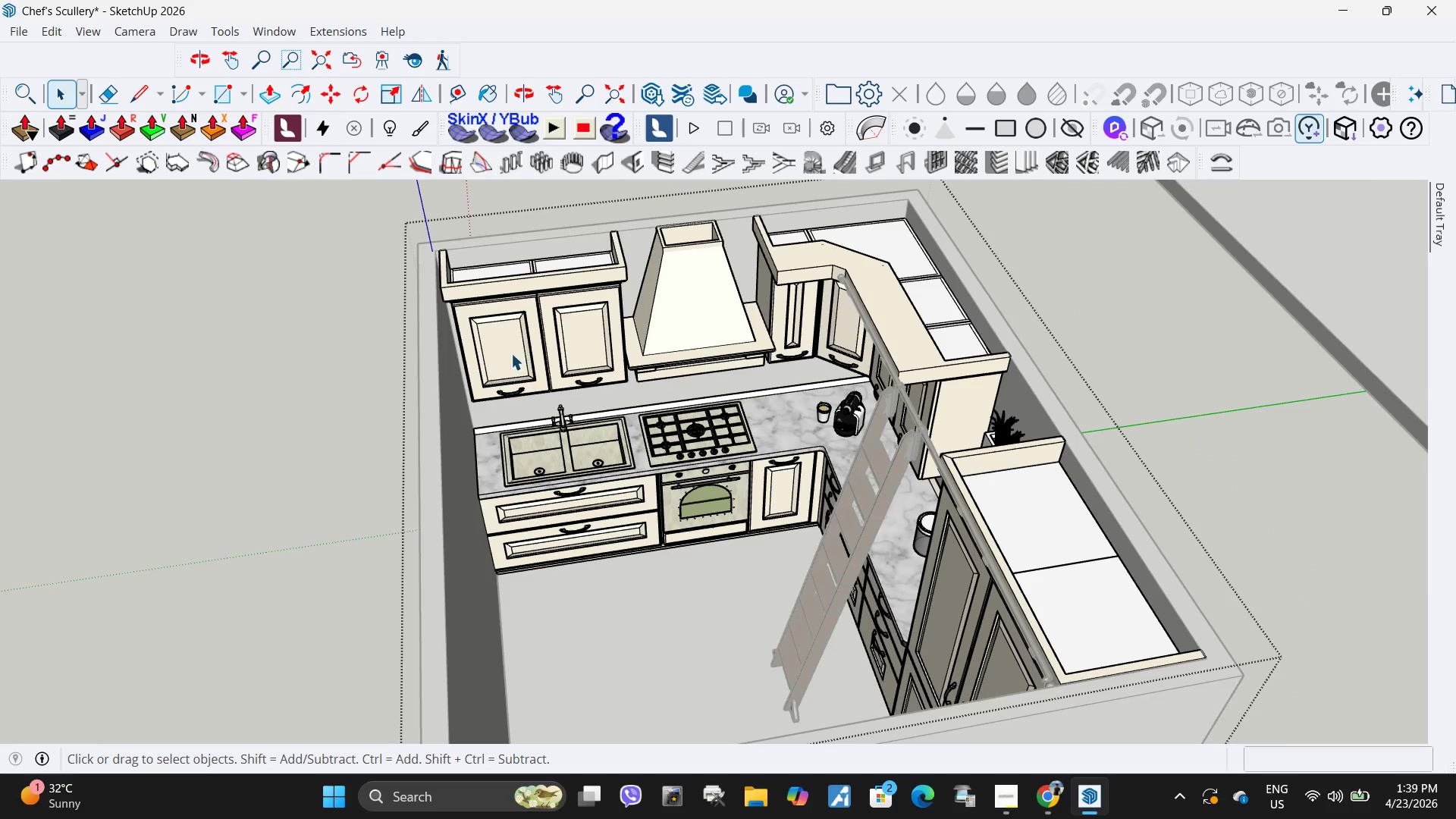 
double_click([538, 339])
 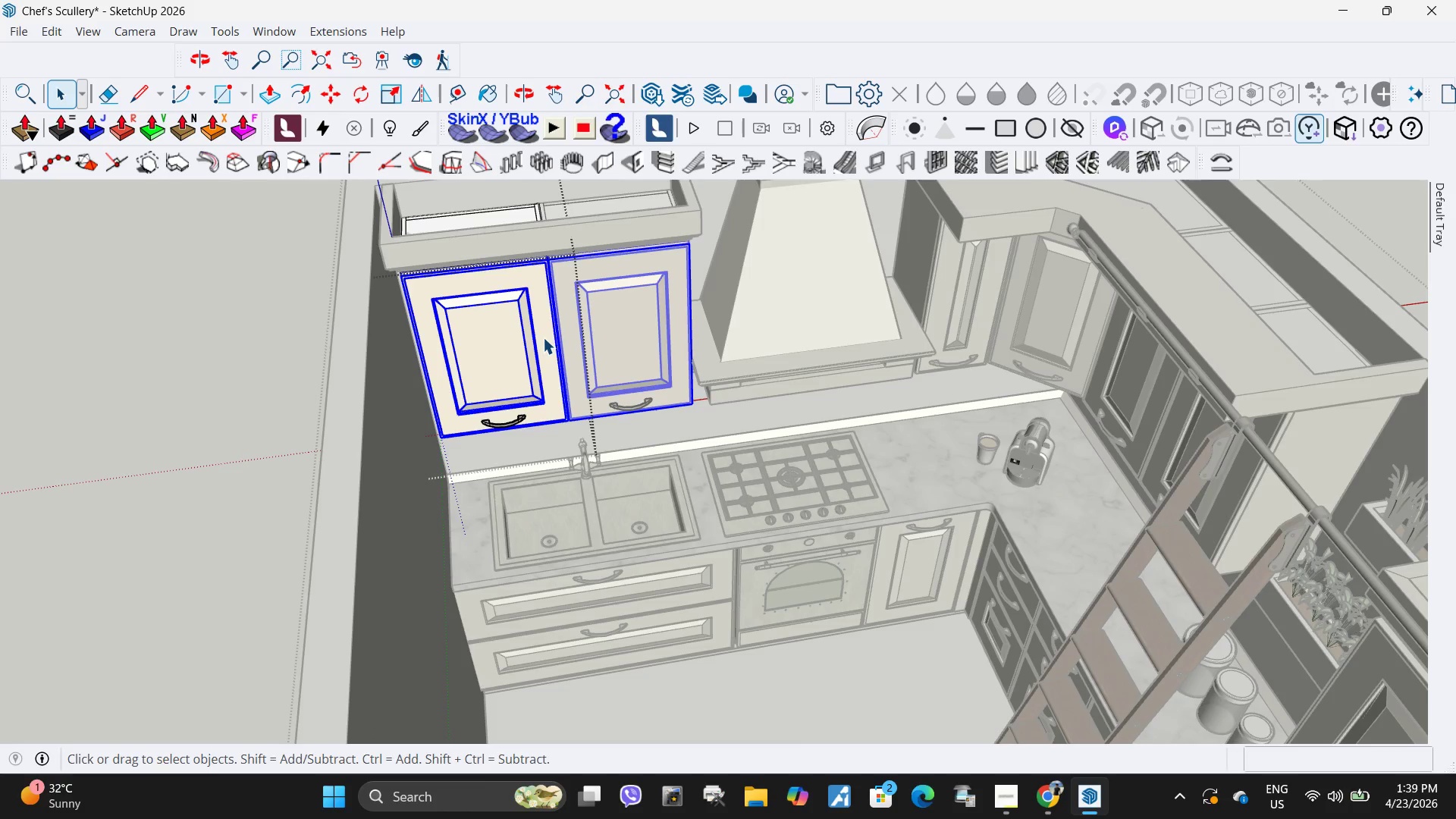 
scroll: coordinate [521, 344], scroll_direction: up, amount: 5.0
 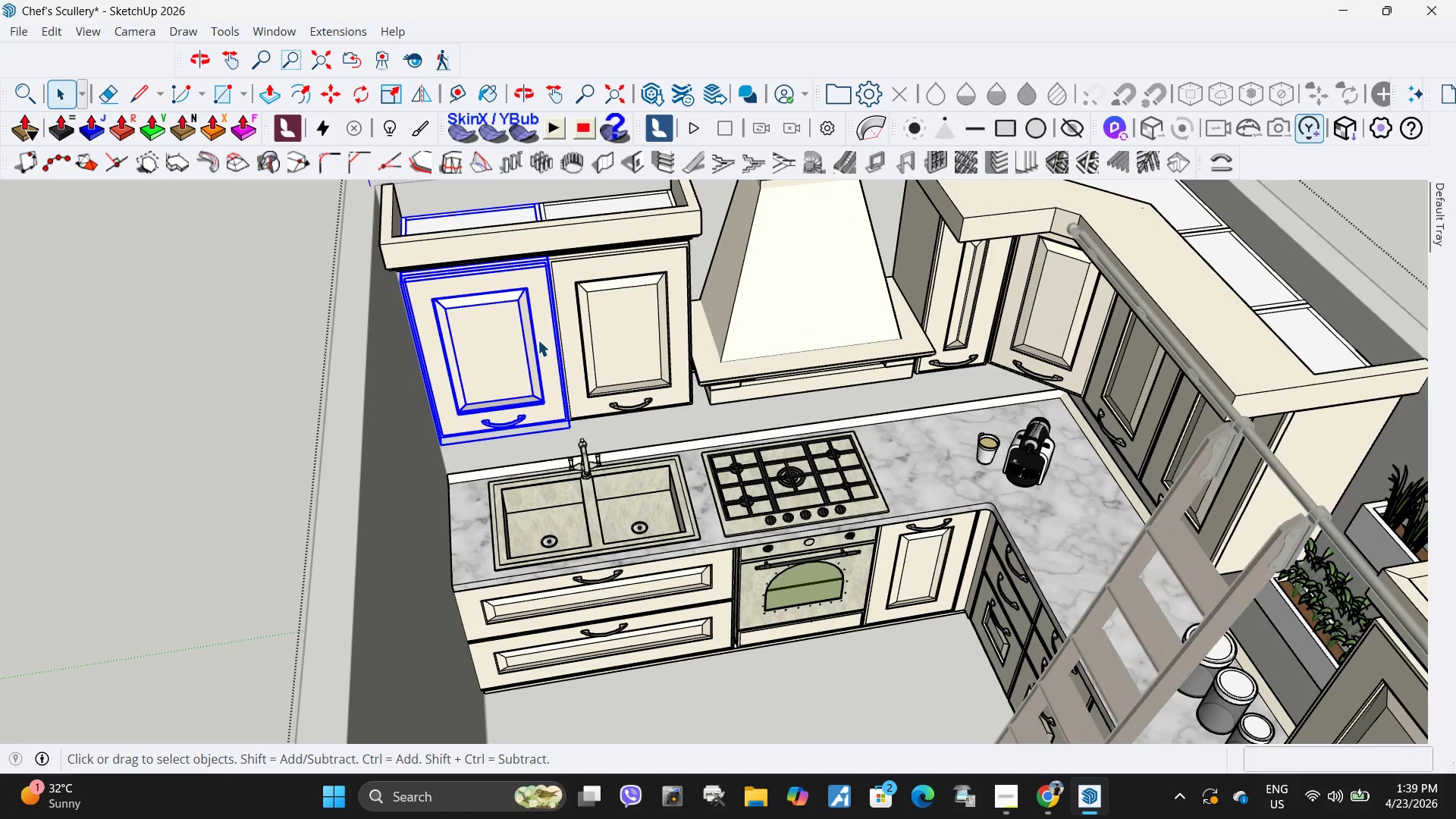 
key(Escape)
 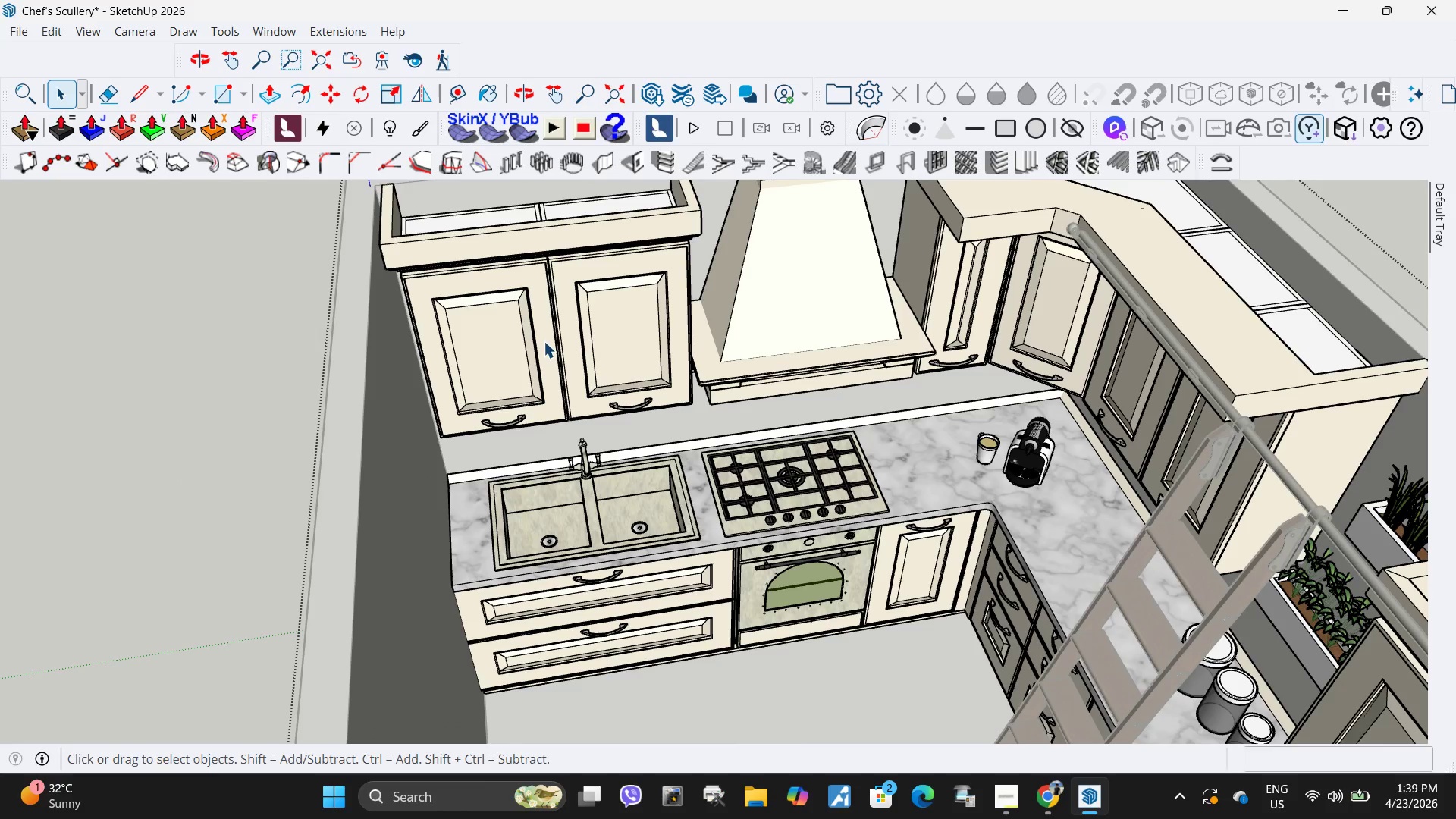 
scroll: coordinate [541, 354], scroll_direction: down, amount: 5.0
 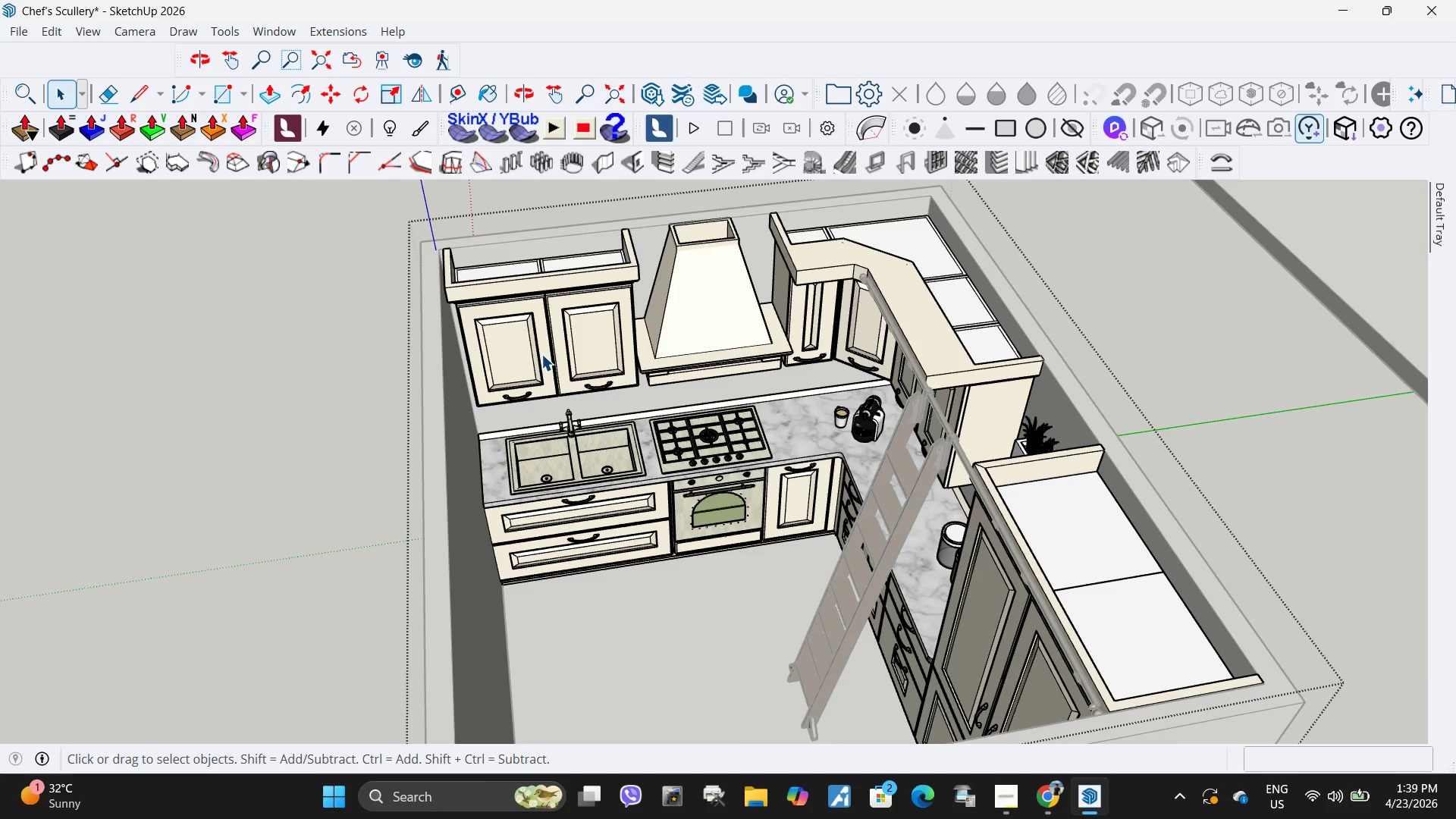 
left_click_drag(start_coordinate=[1034, 460], to_coordinate=[1031, 460])
 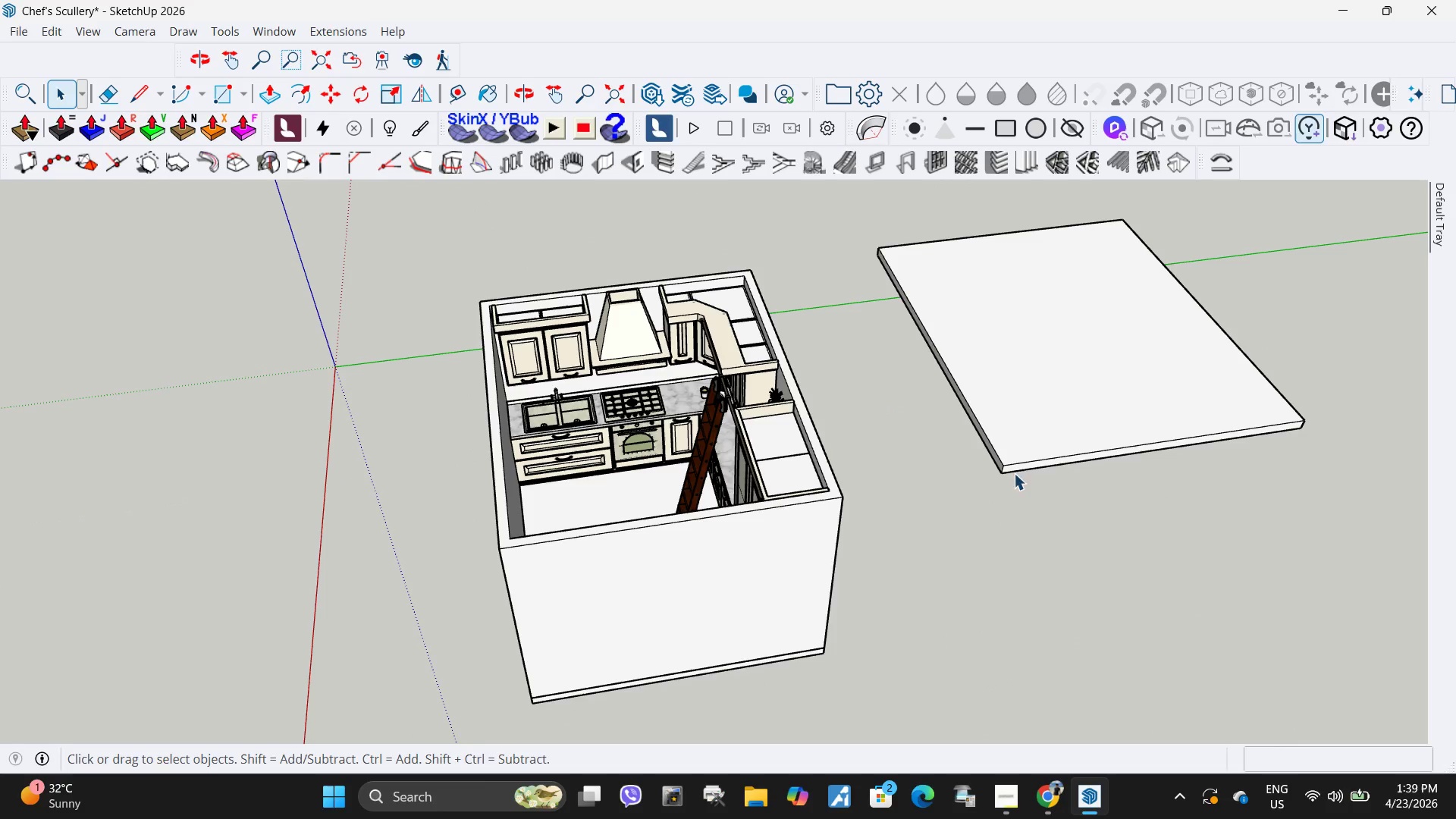 
scroll: coordinate [541, 372], scroll_direction: down, amount: 7.0
 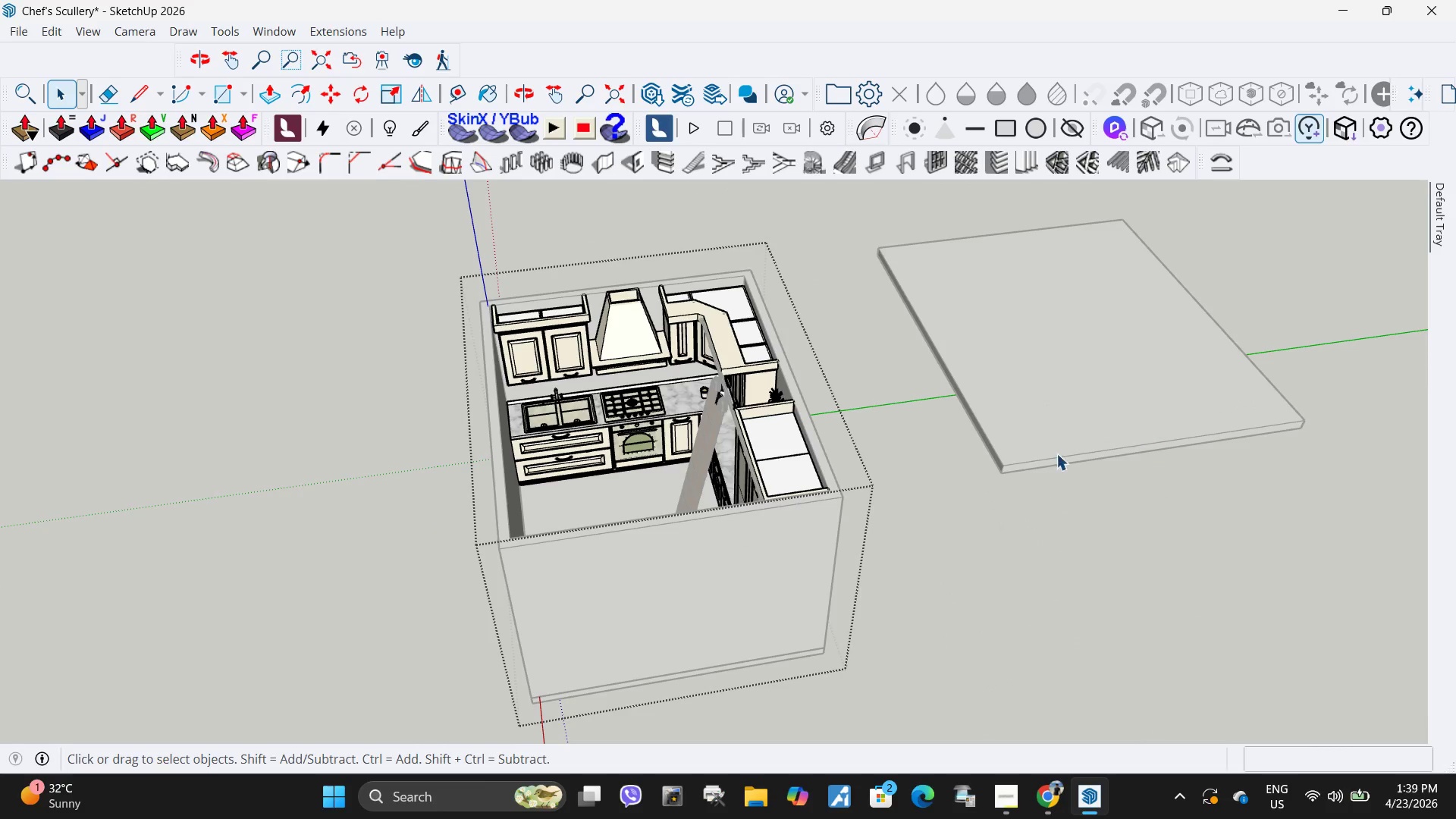 
key(Escape)
 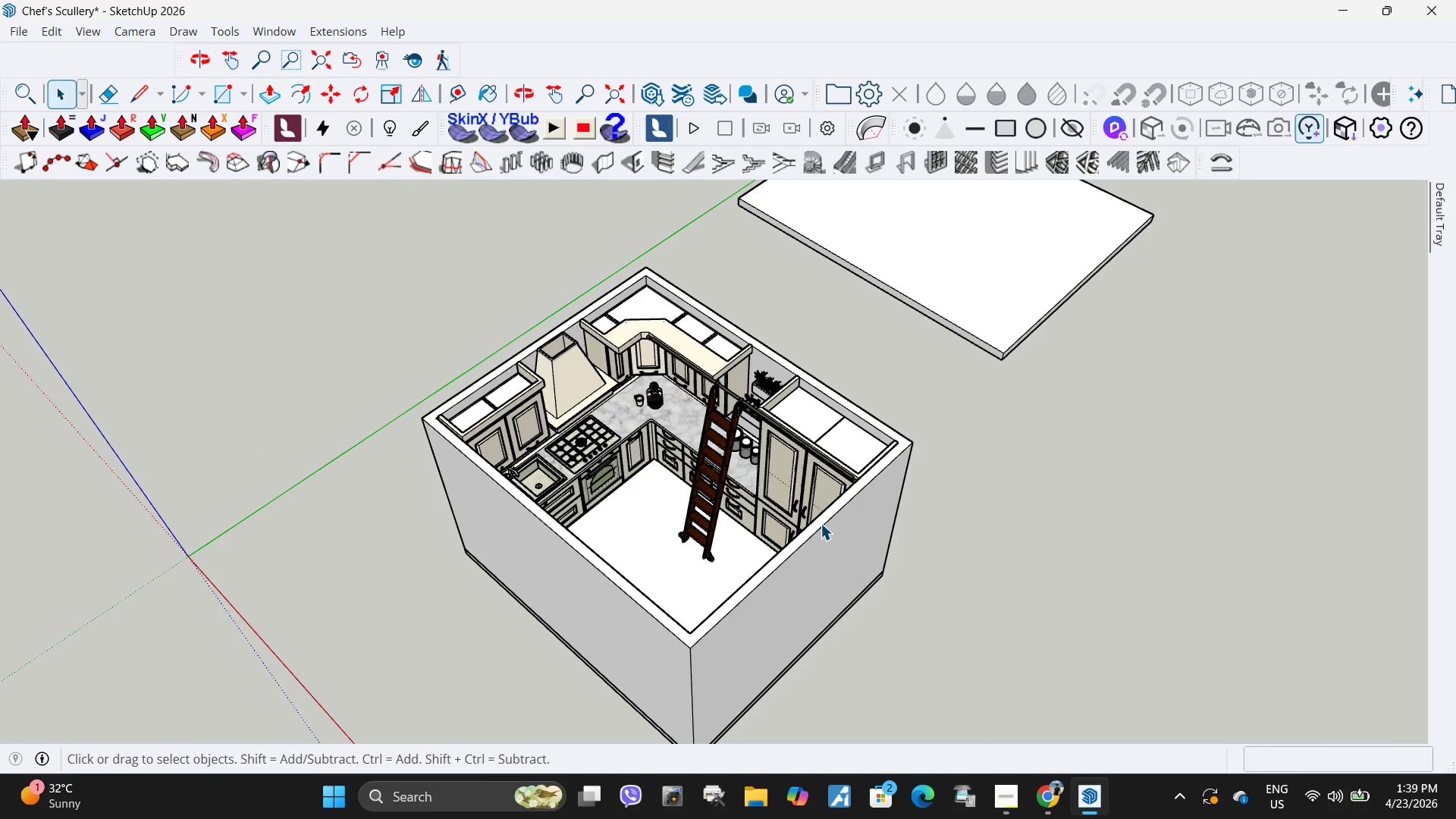 
scroll: coordinate [821, 523], scroll_direction: down, amount: 2.0
 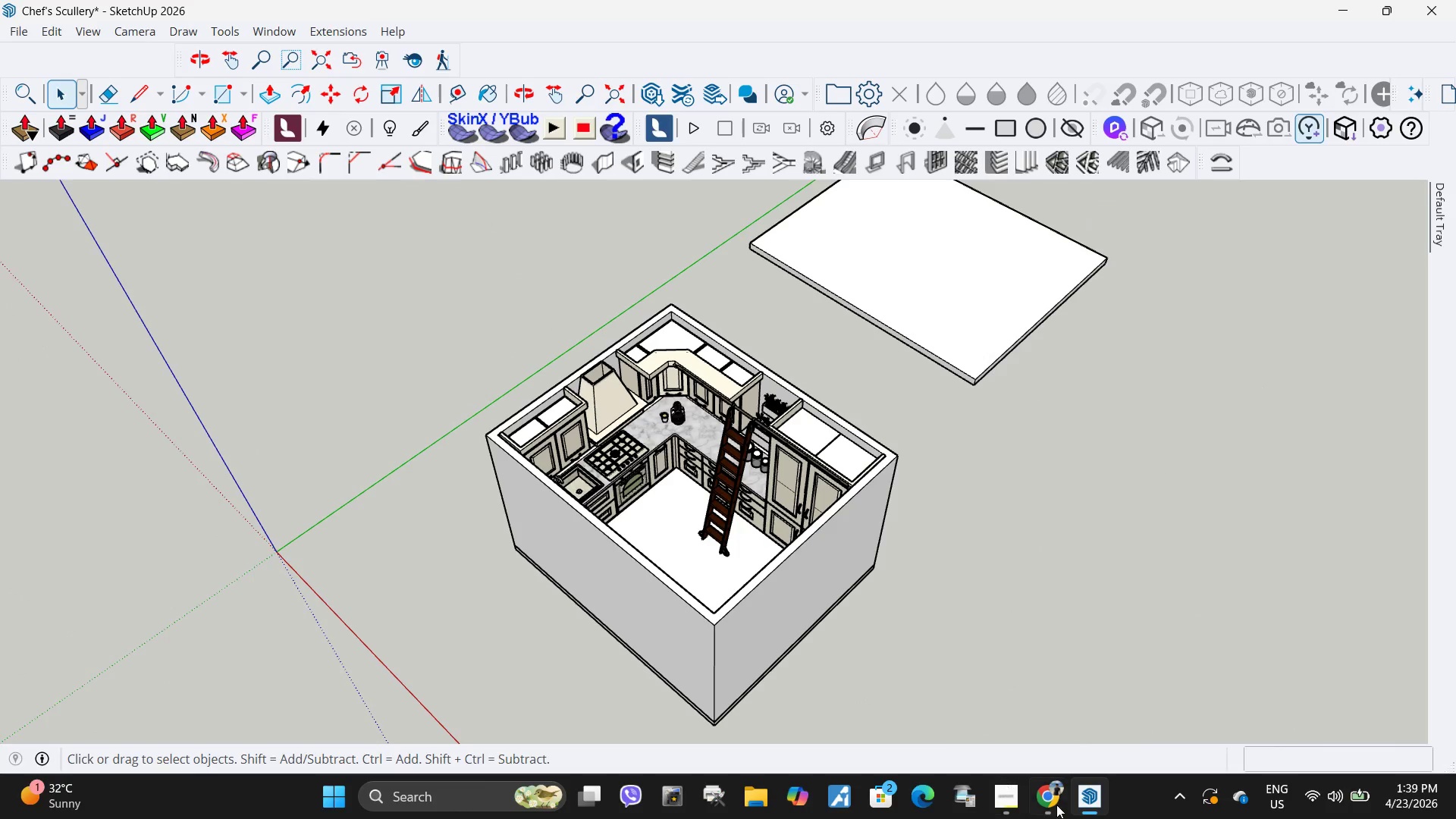 
left_click([1046, 800])
 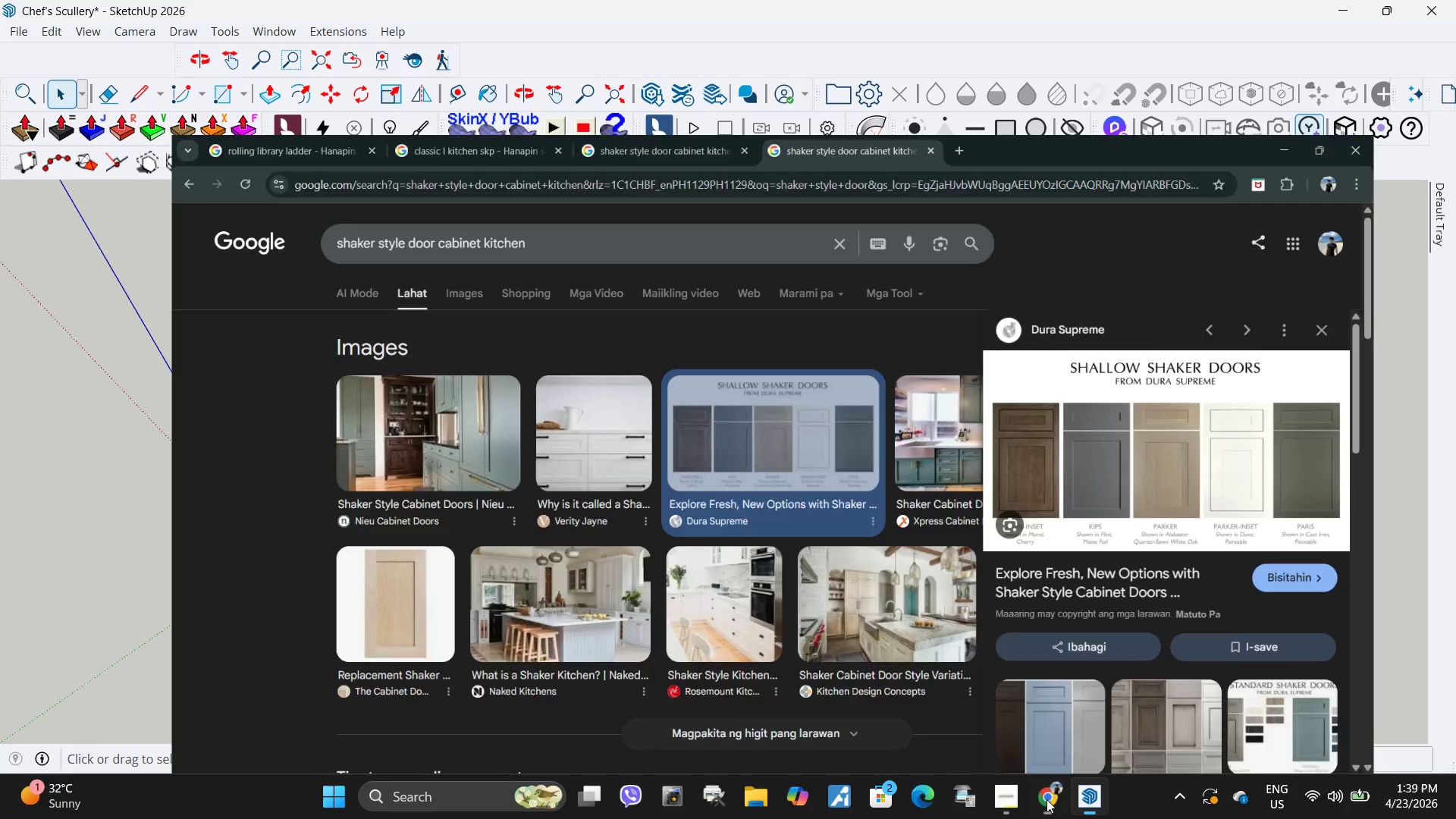 
left_click([1011, 791])